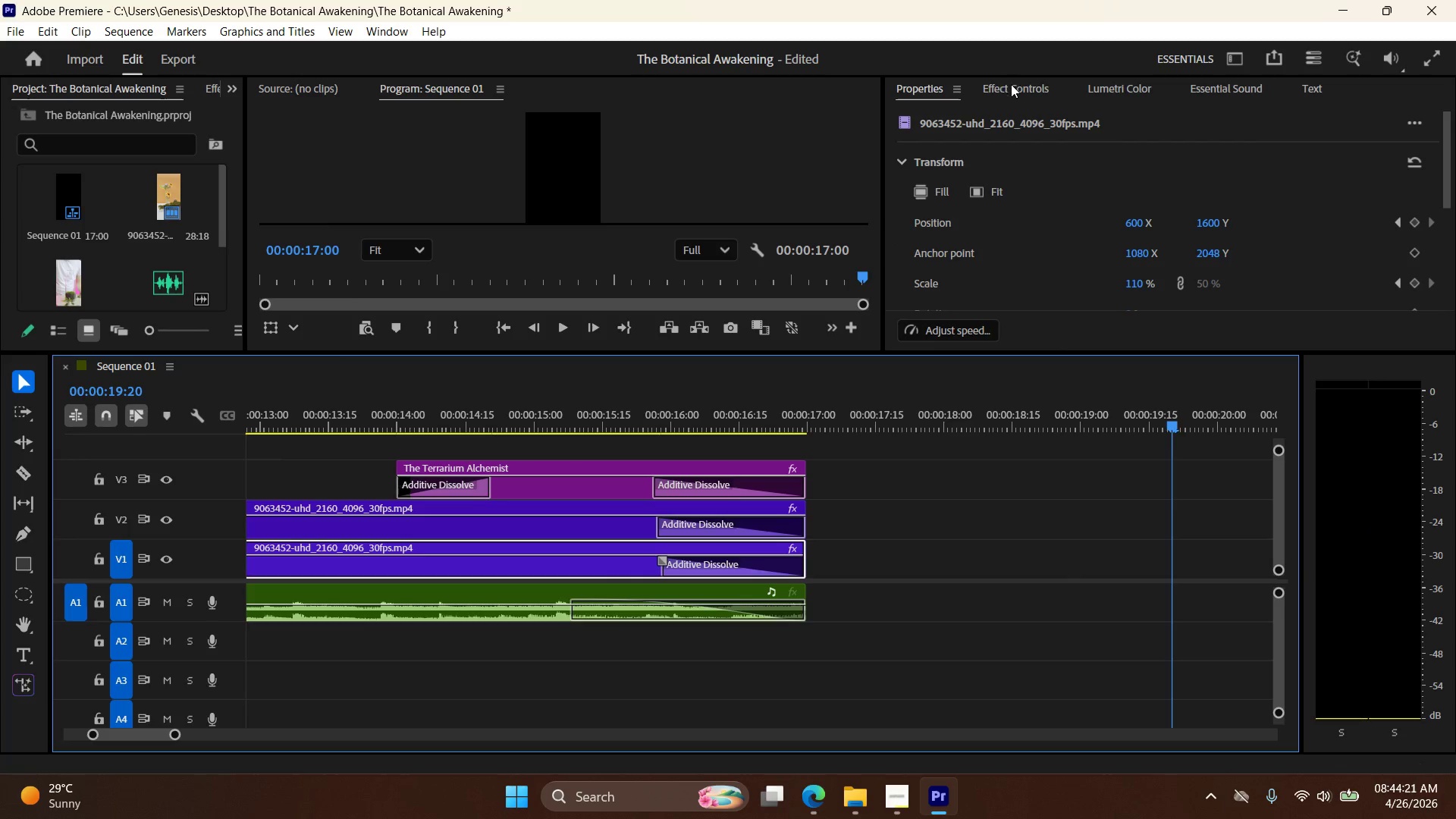 
left_click([1011, 96])
 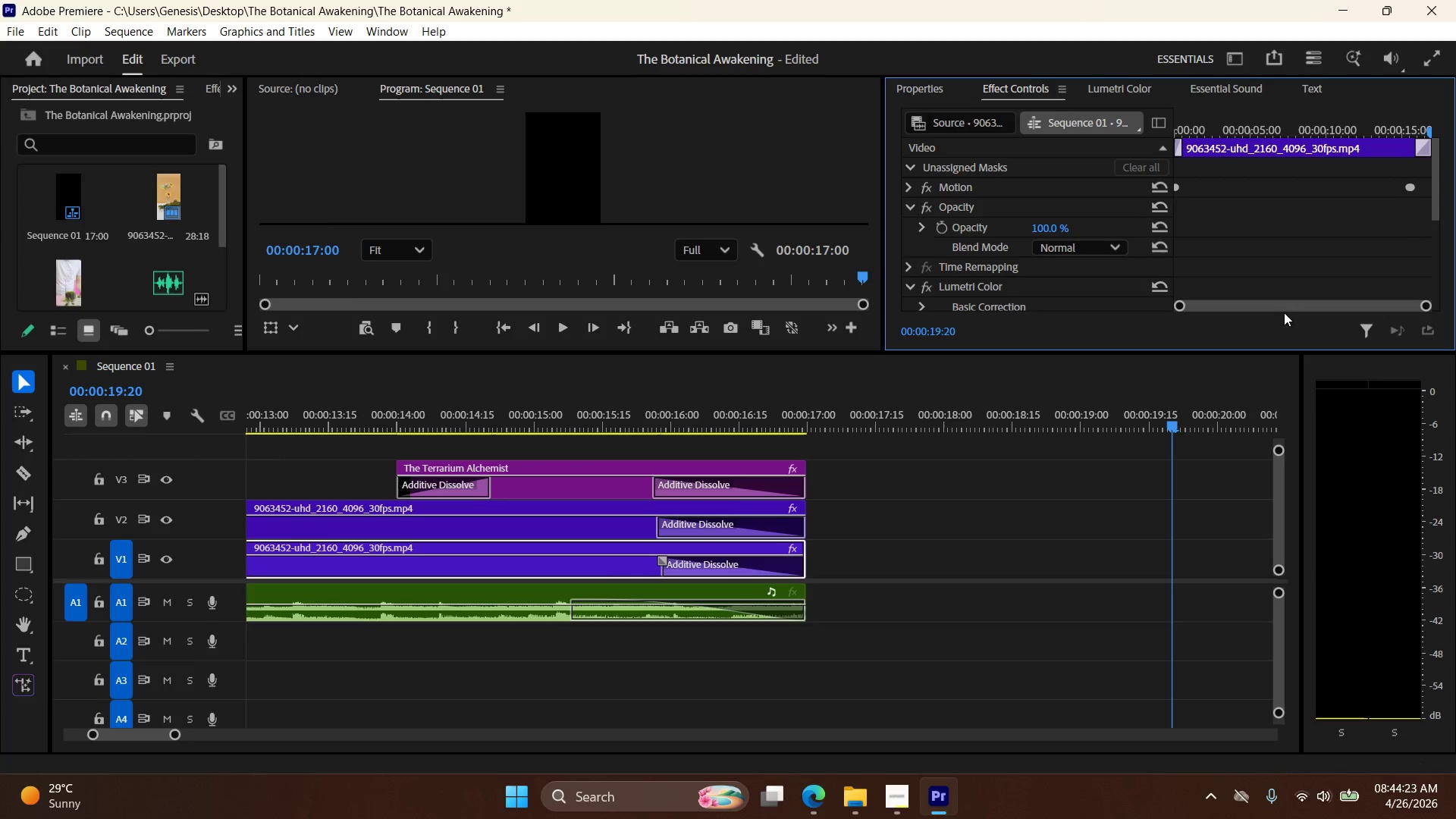 
left_click_drag(start_coordinate=[1254, 308], to_coordinate=[1318, 306])
 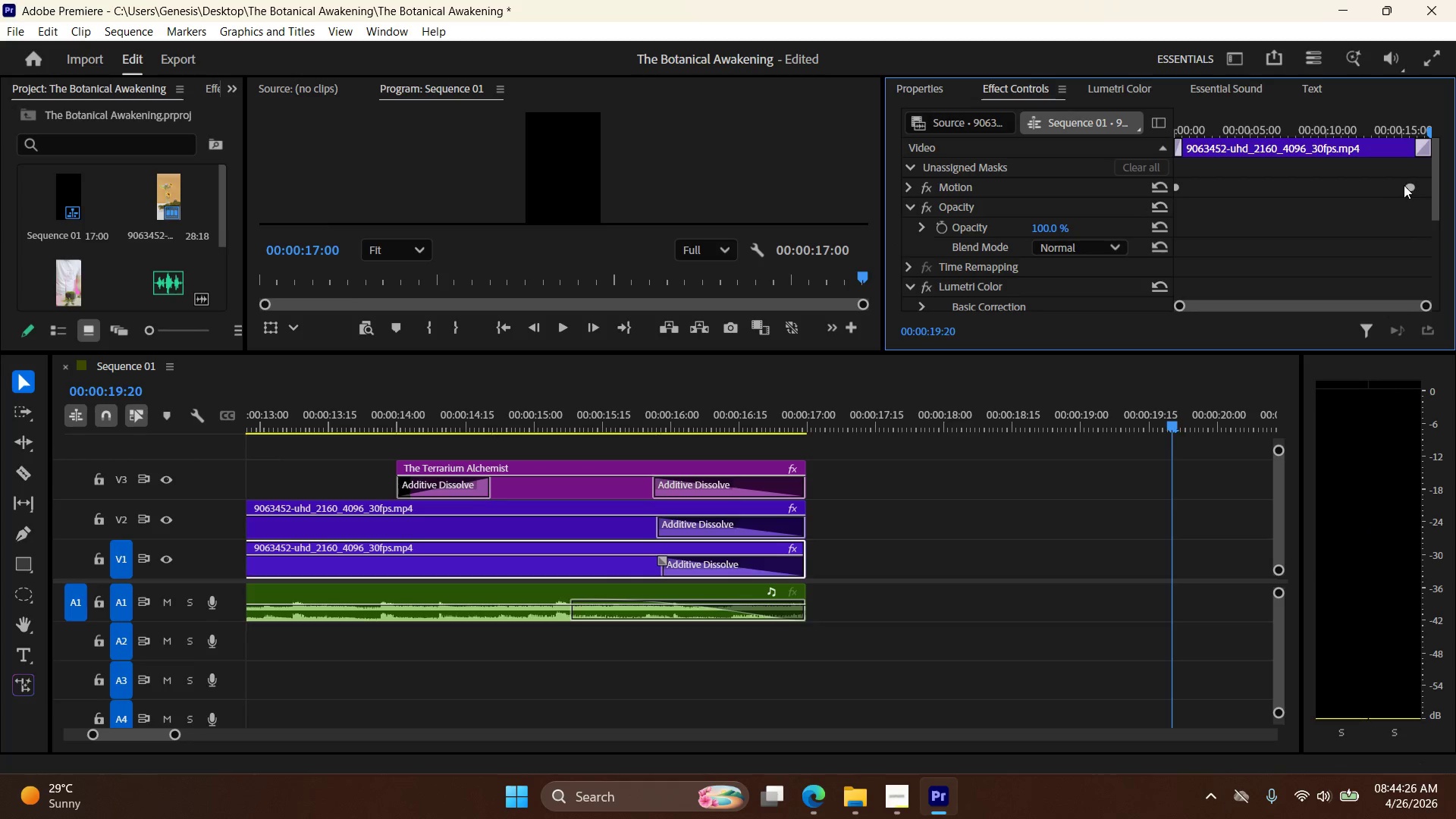 
left_click_drag(start_coordinate=[1409, 189], to_coordinate=[1427, 189])
 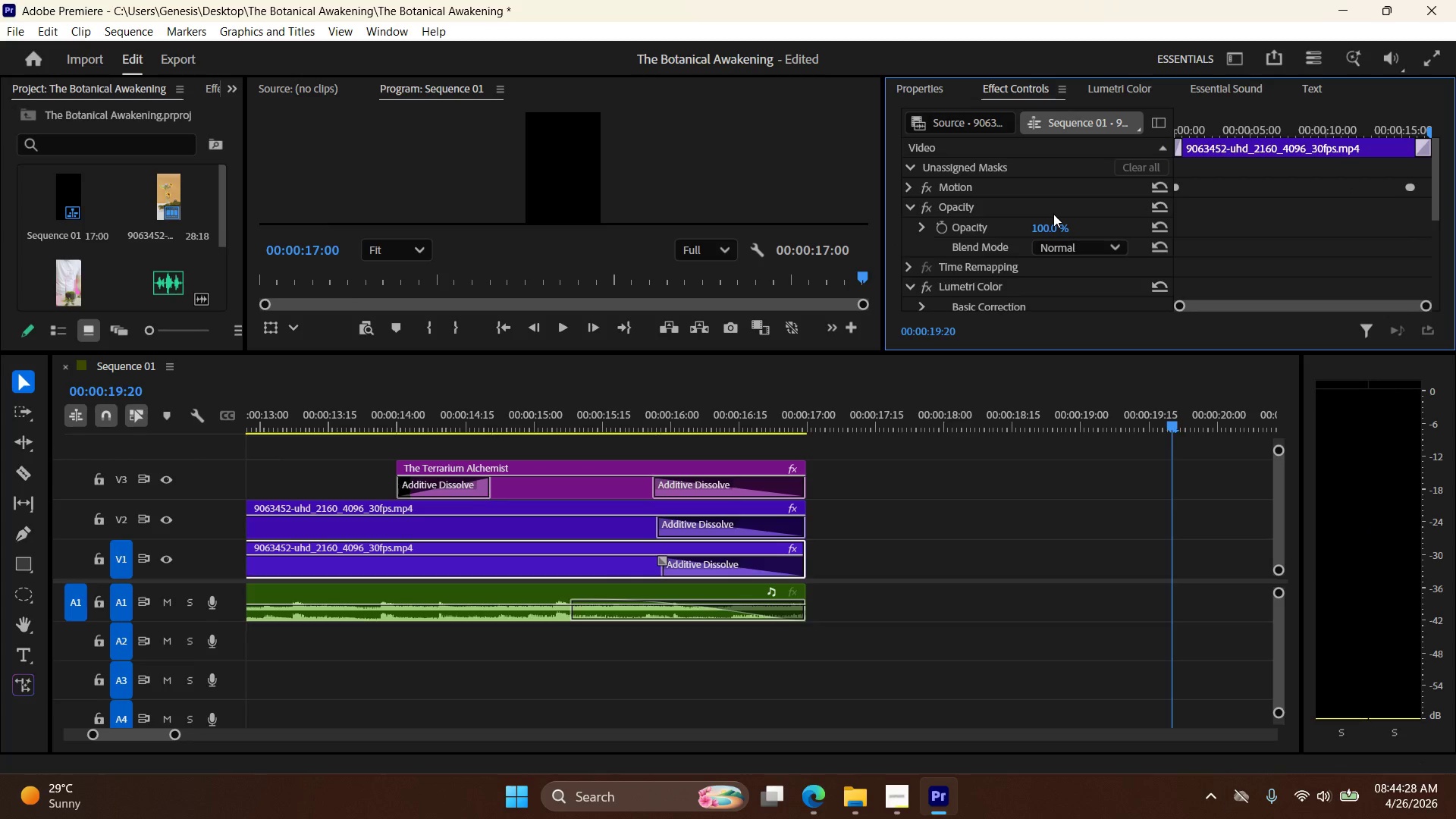 
scroll: coordinate [1040, 226], scroll_direction: up, amount: 2.0
 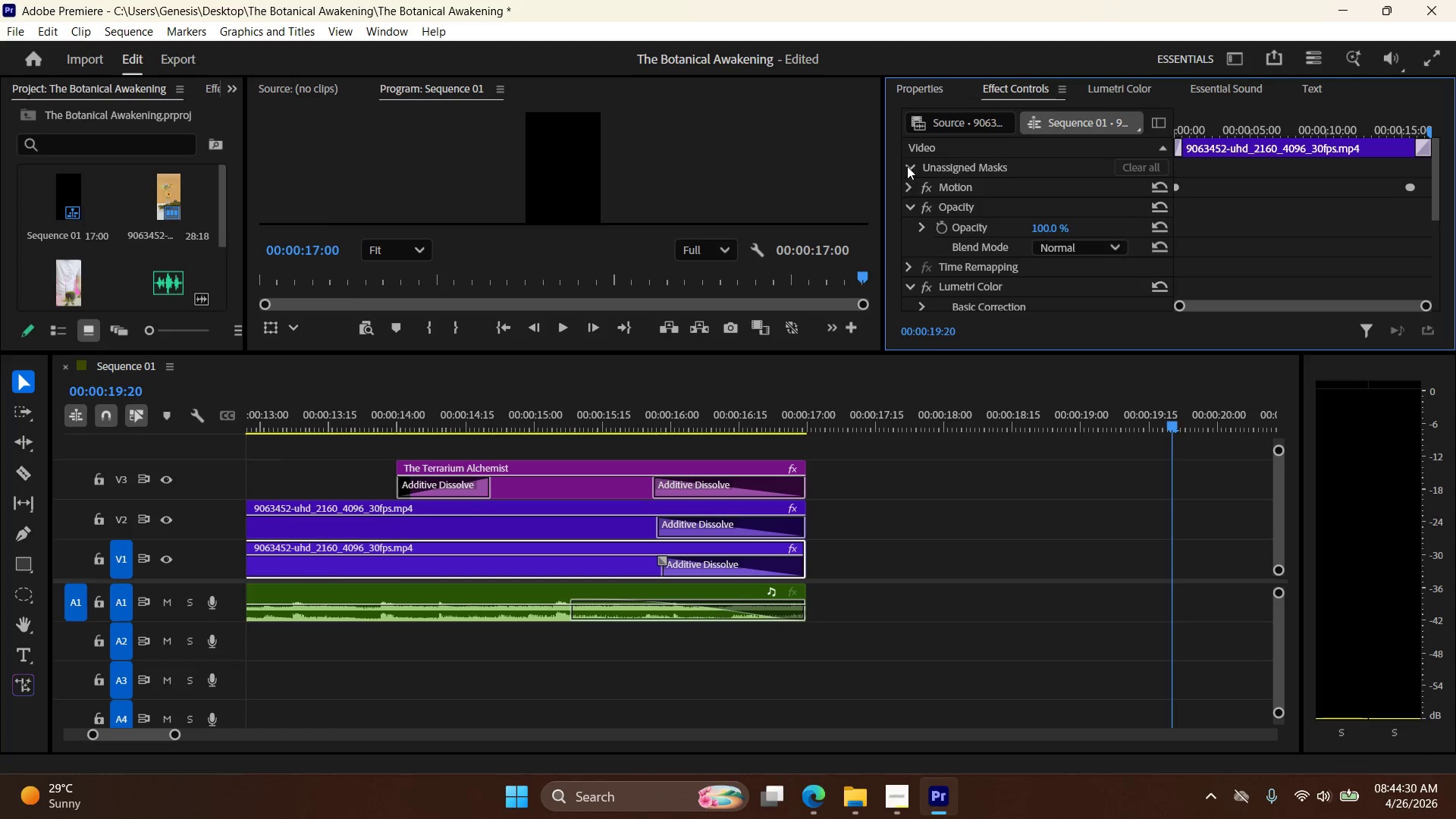 
left_click([908, 163])
 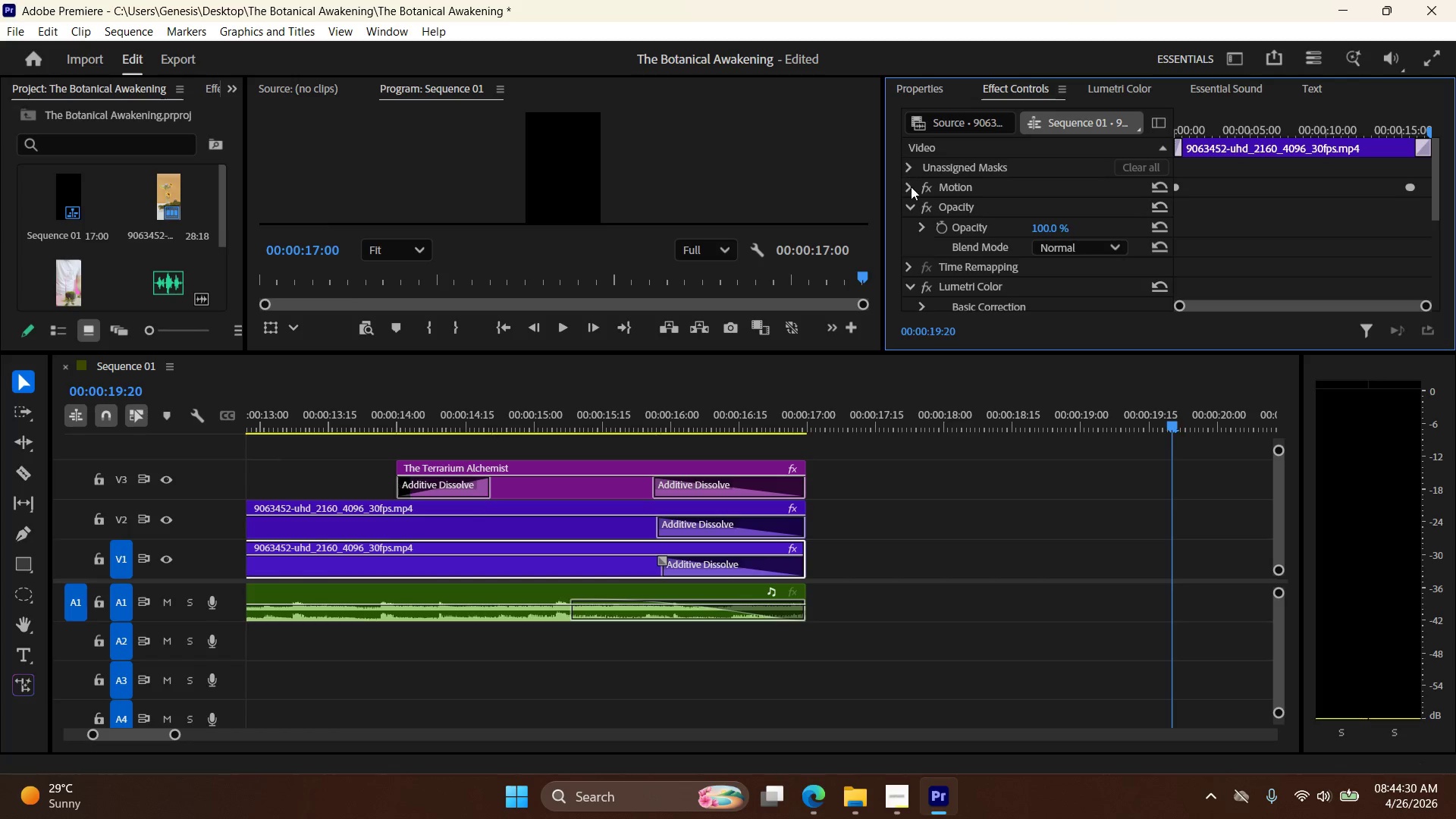 
left_click([911, 187])
 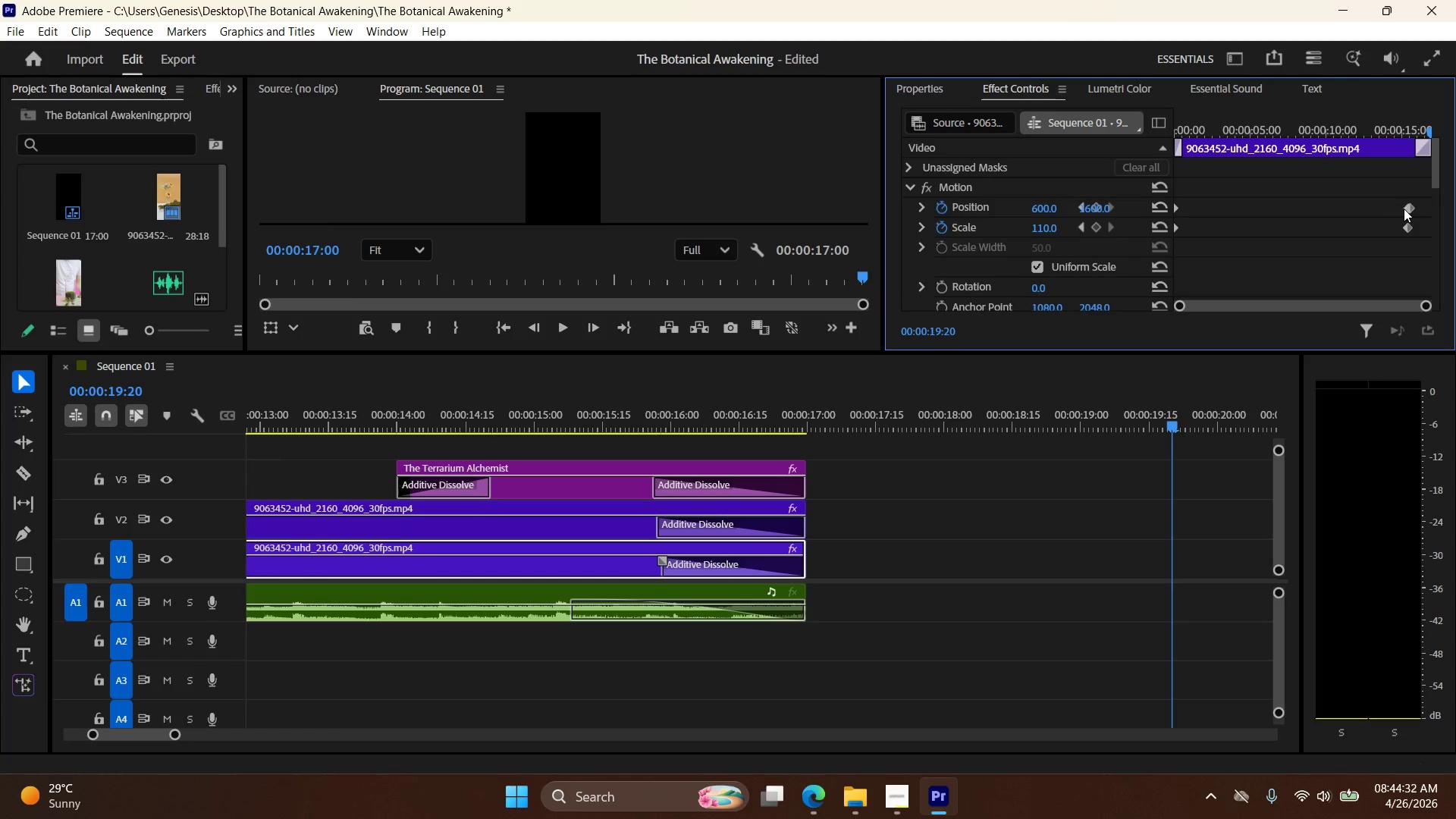 
left_click_drag(start_coordinate=[1410, 209], to_coordinate=[1451, 209])
 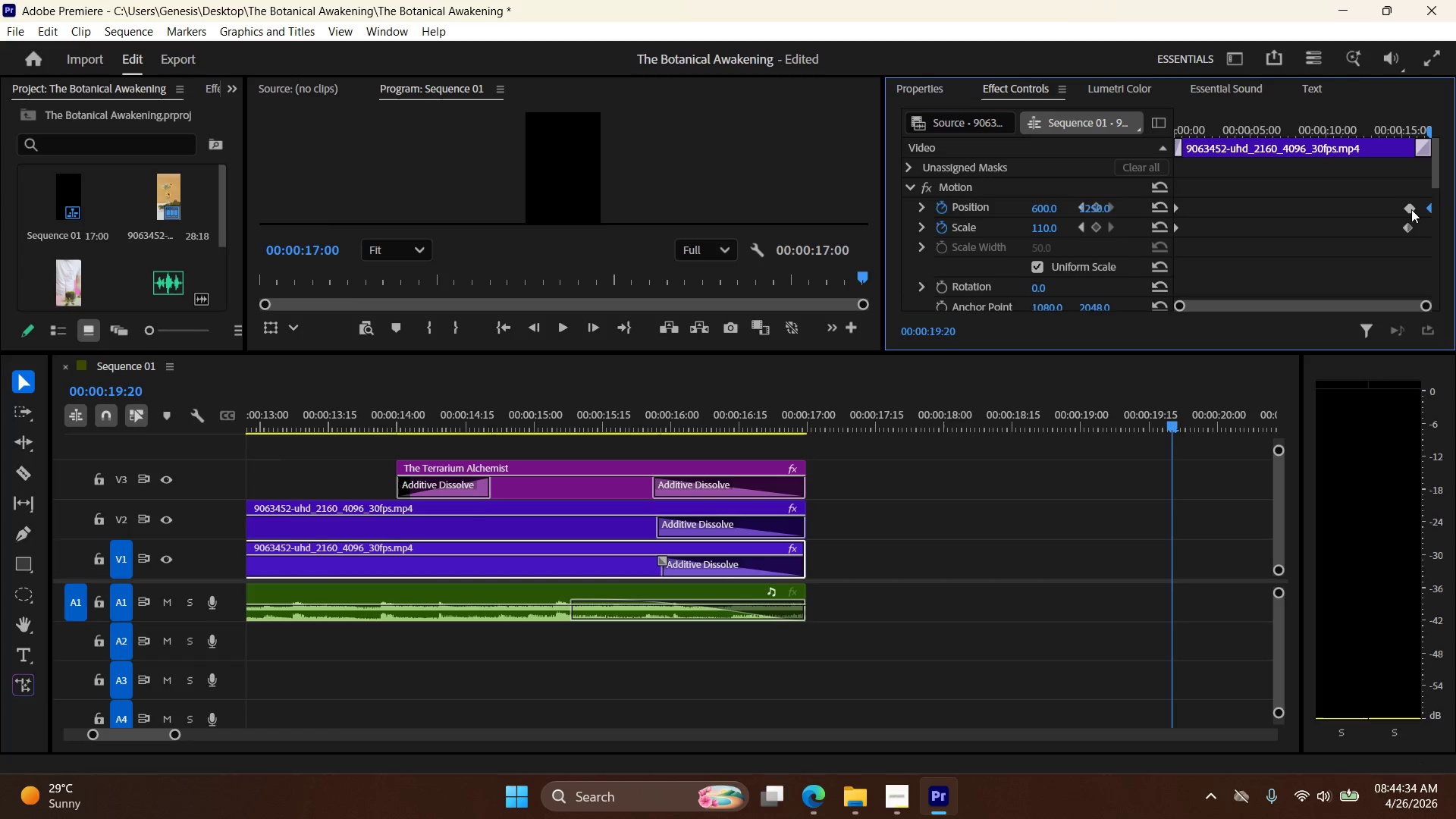 
left_click_drag(start_coordinate=[1411, 209], to_coordinate=[1445, 209])
 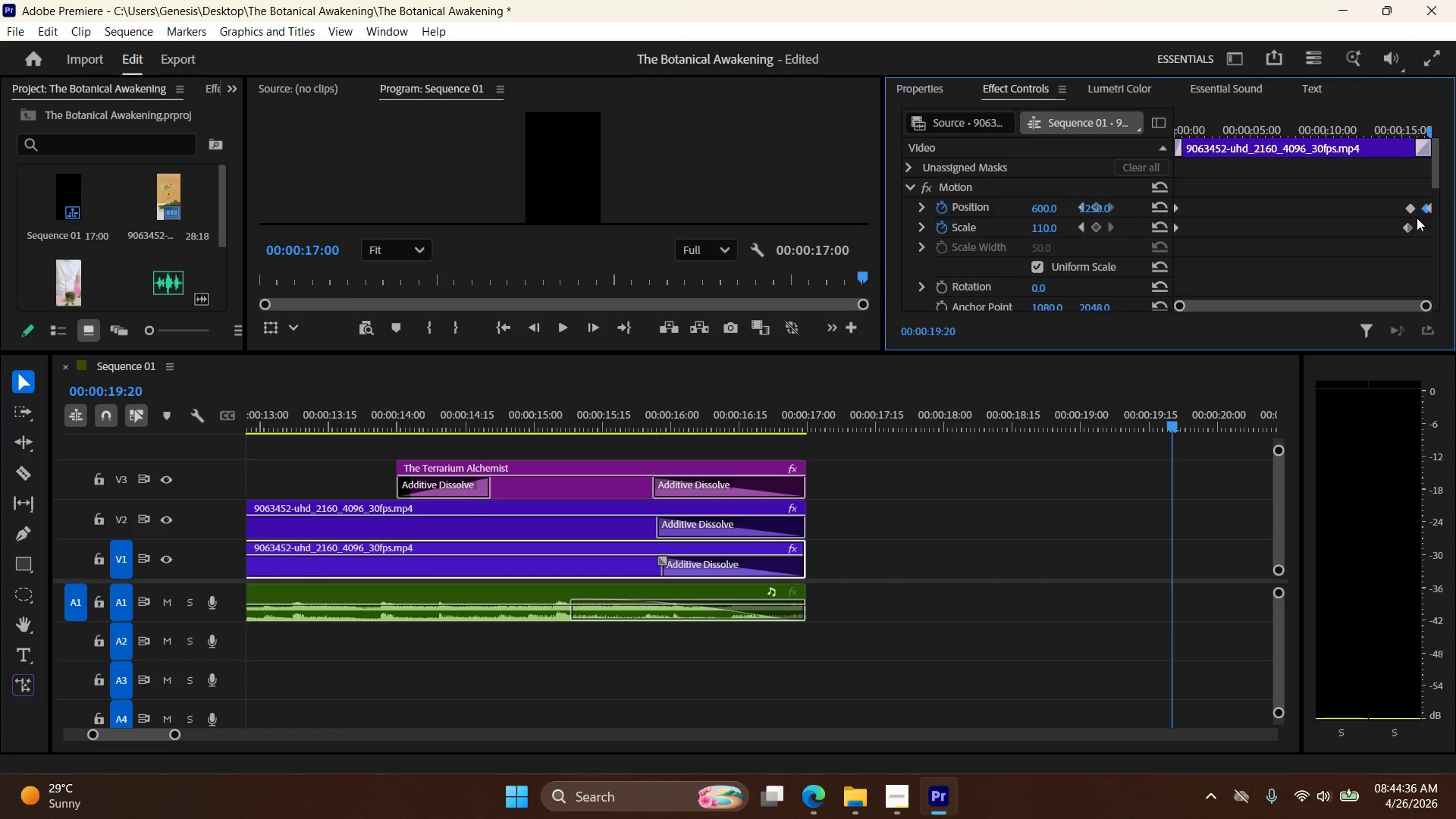 
key(Control+Z)
 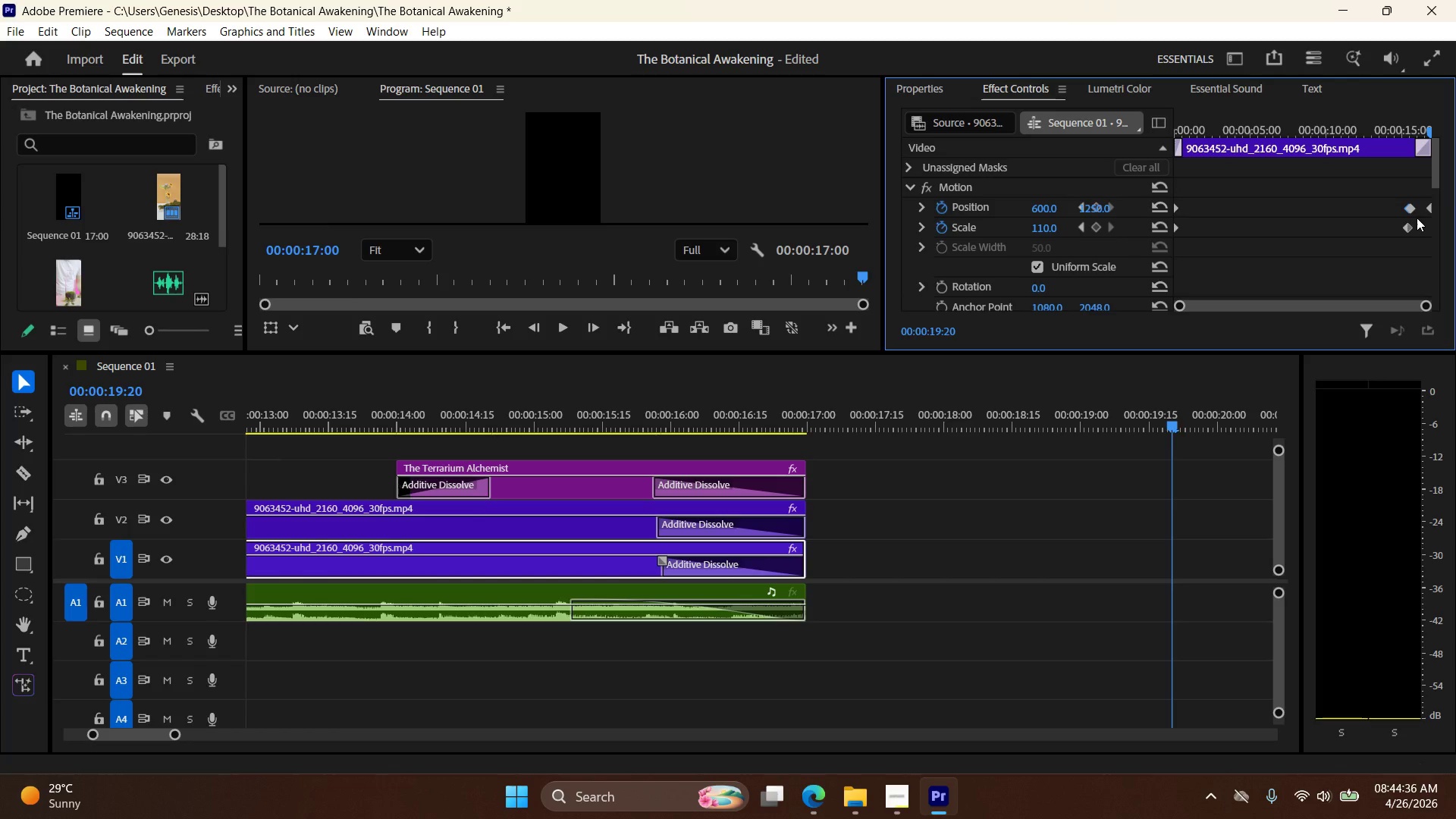 
key(Control+Z)
 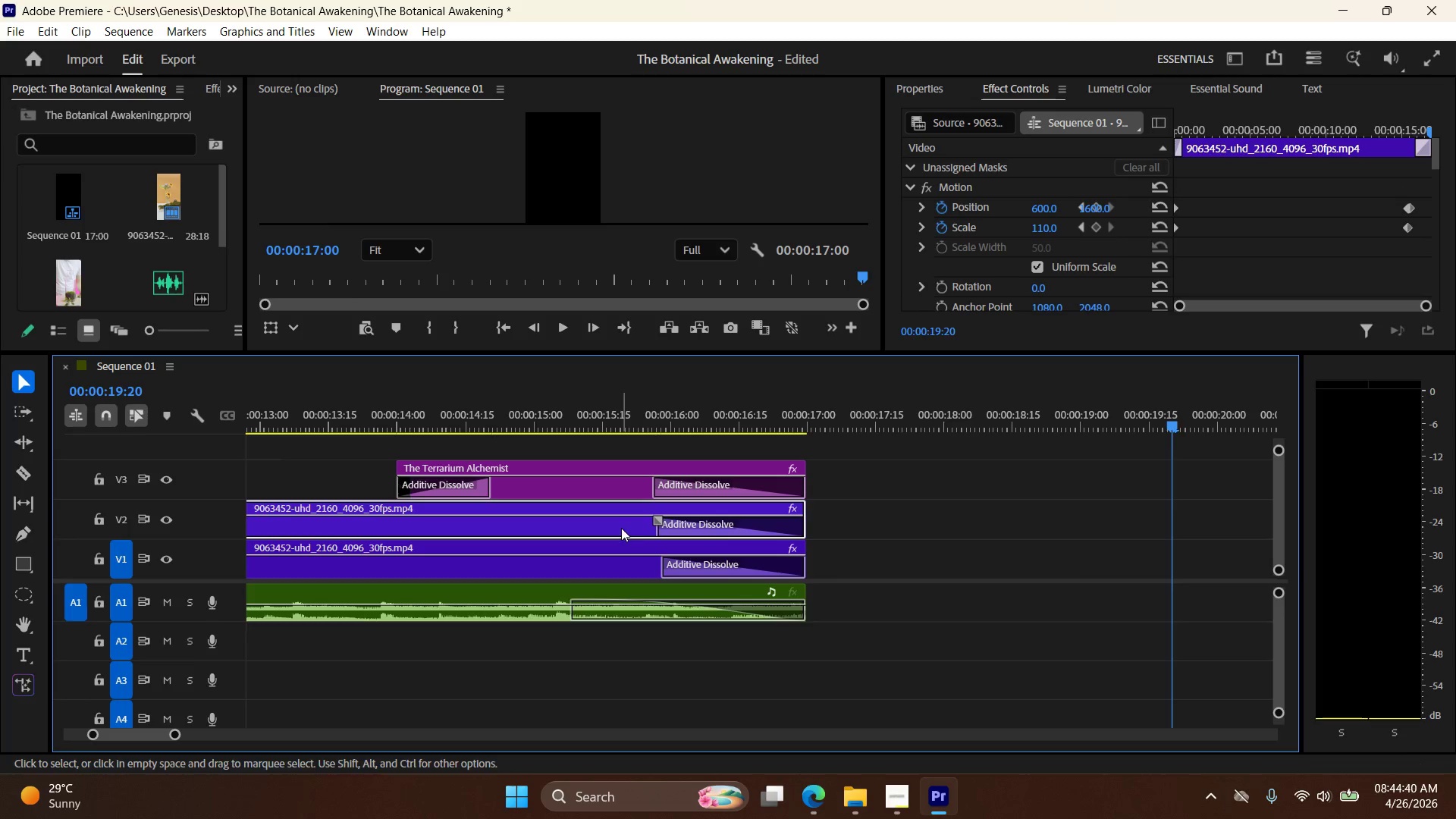 
left_click_drag(start_coordinate=[1410, 204], to_coordinate=[1454, 206])
 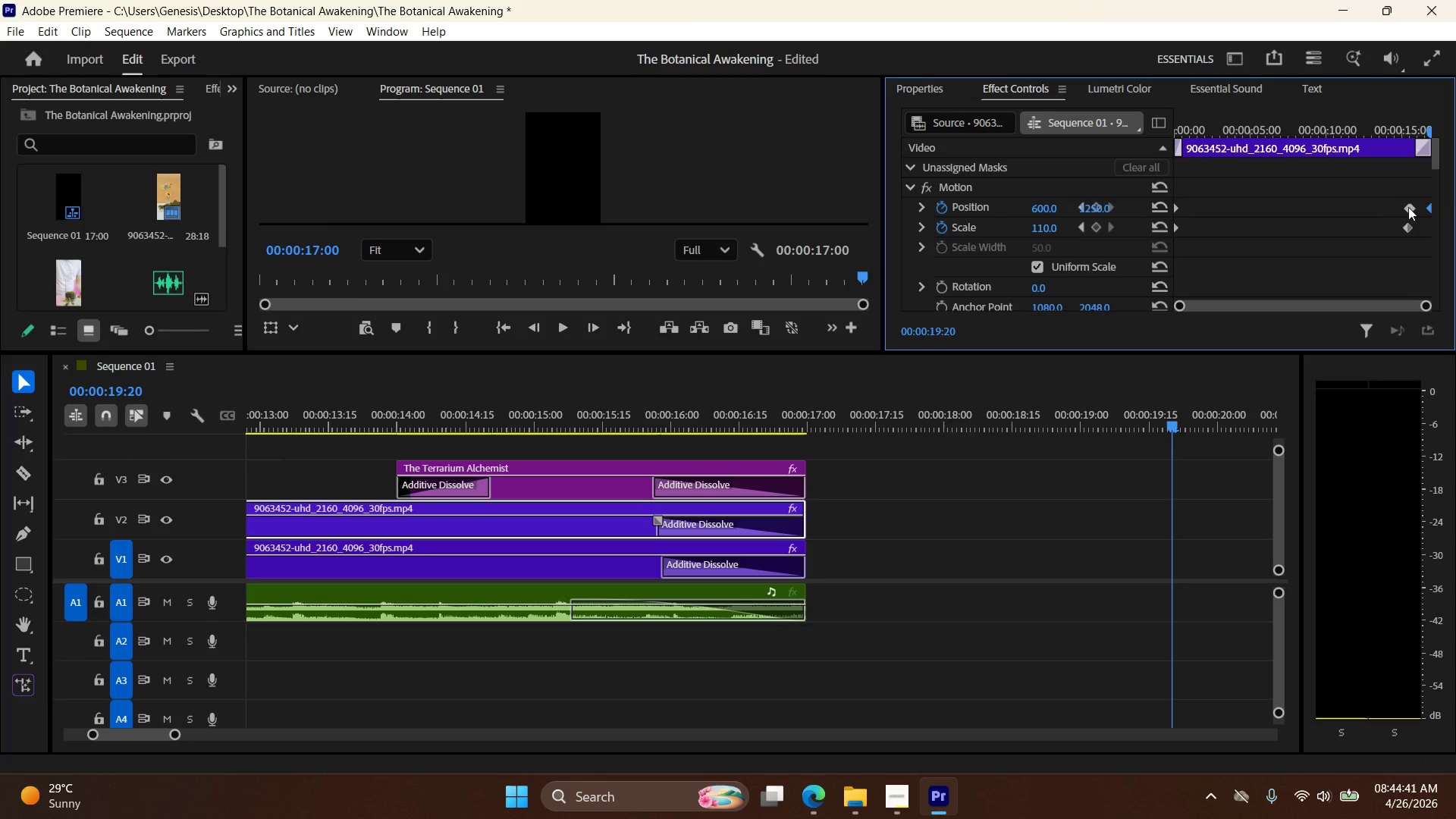 
left_click_drag(start_coordinate=[1409, 207], to_coordinate=[1450, 208])
 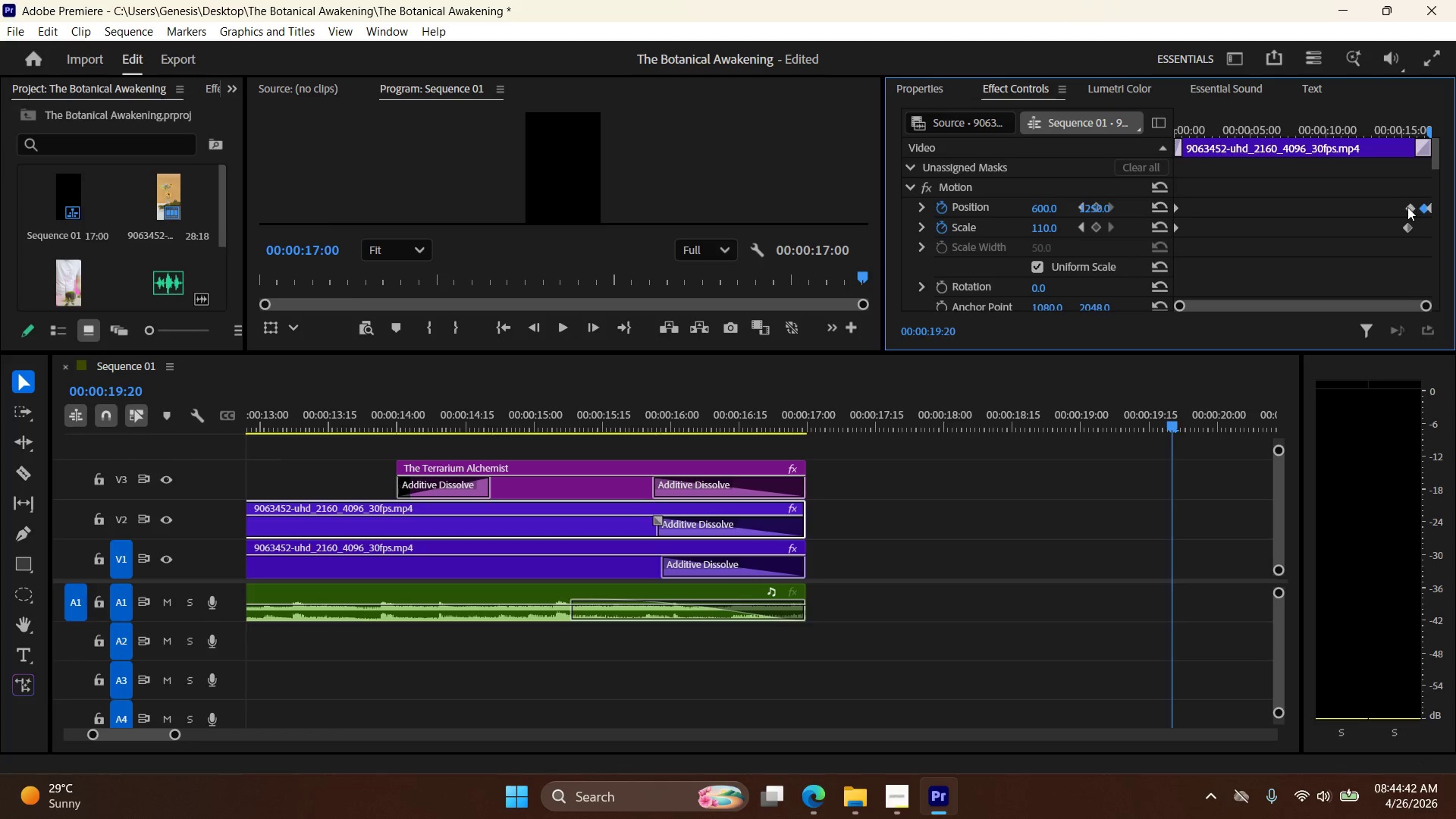 
left_click_drag(start_coordinate=[1407, 207], to_coordinate=[1436, 207])
 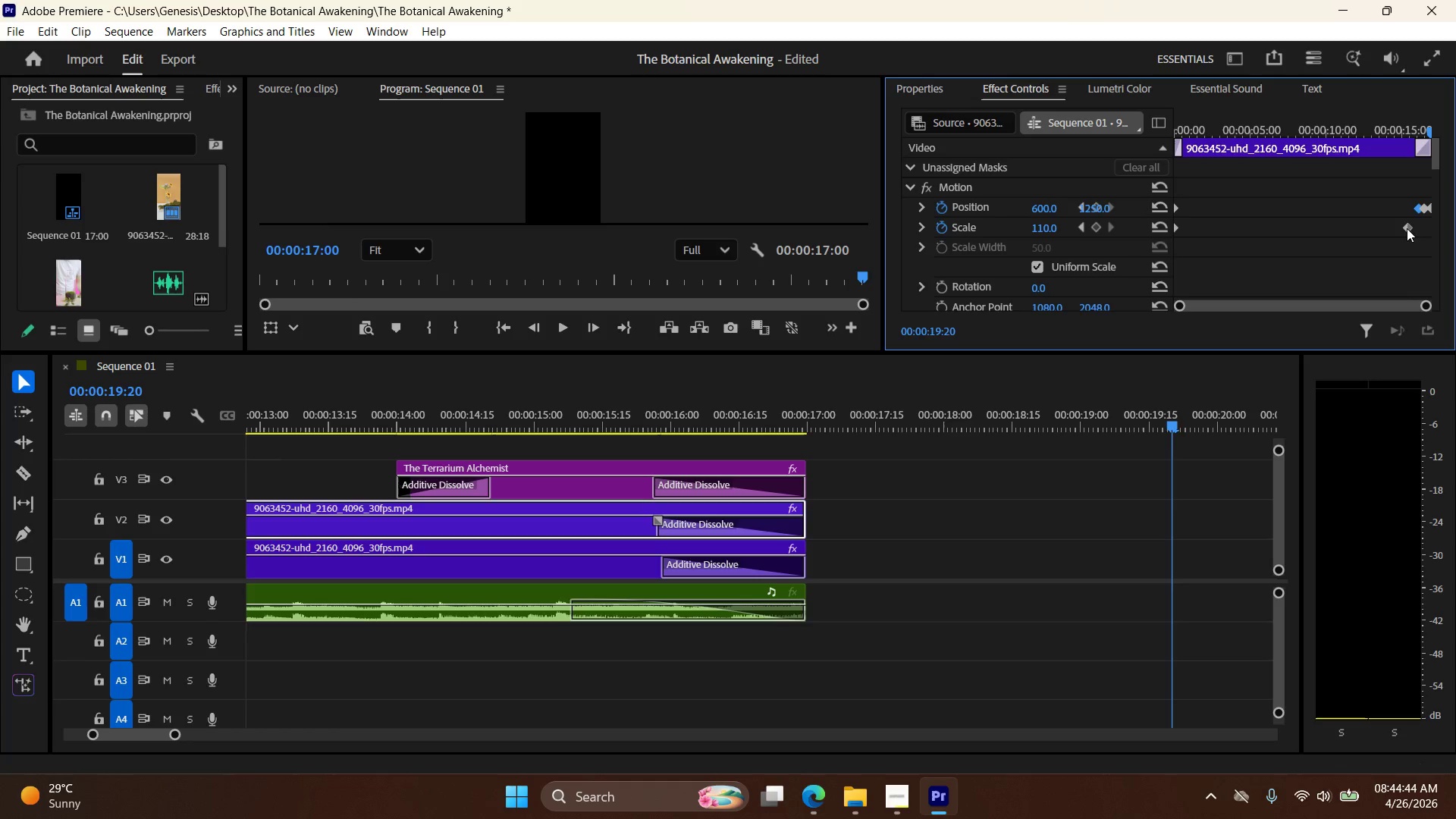 
left_click_drag(start_coordinate=[1407, 228], to_coordinate=[1455, 228])
 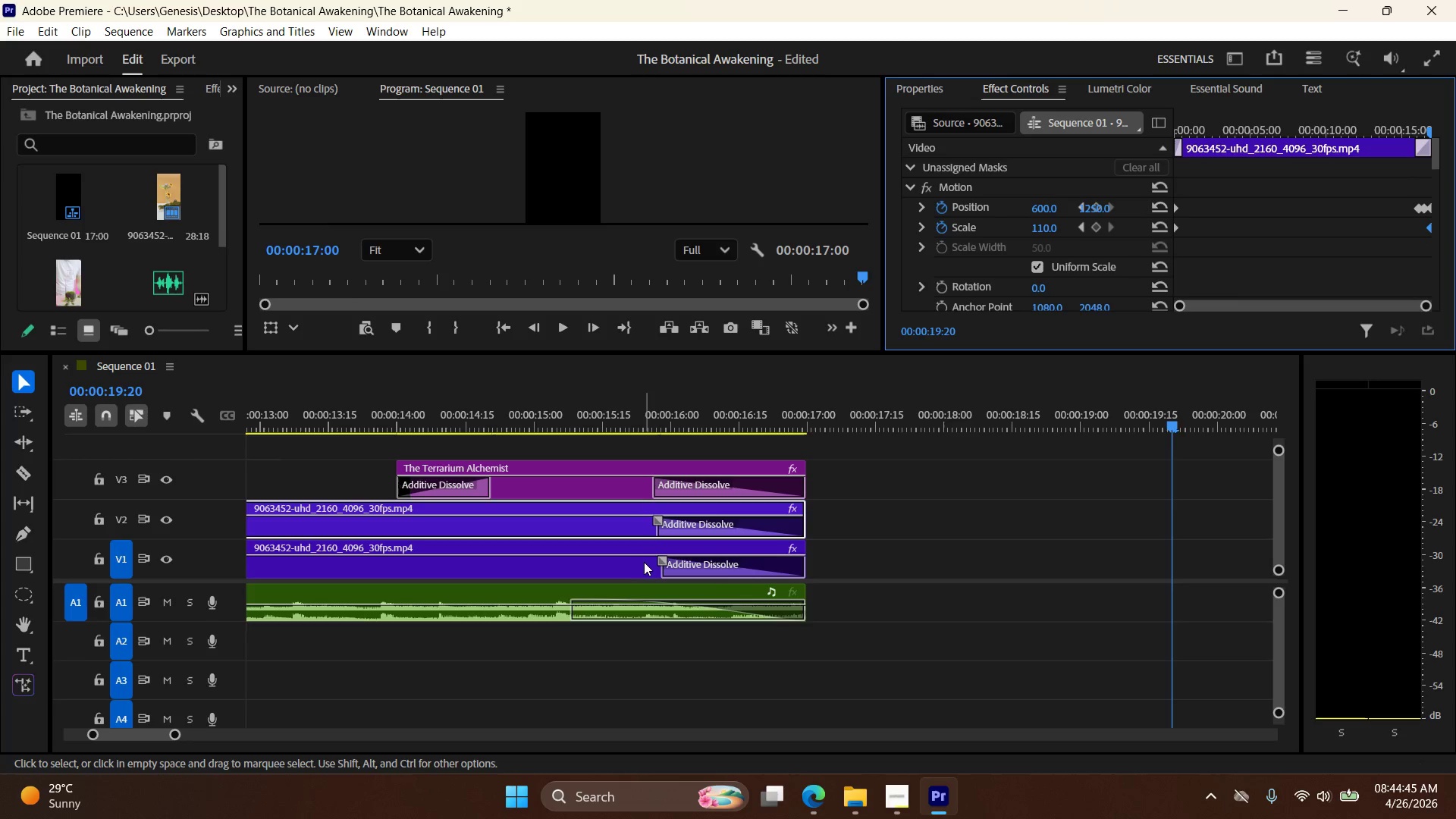 
left_click([598, 566])
 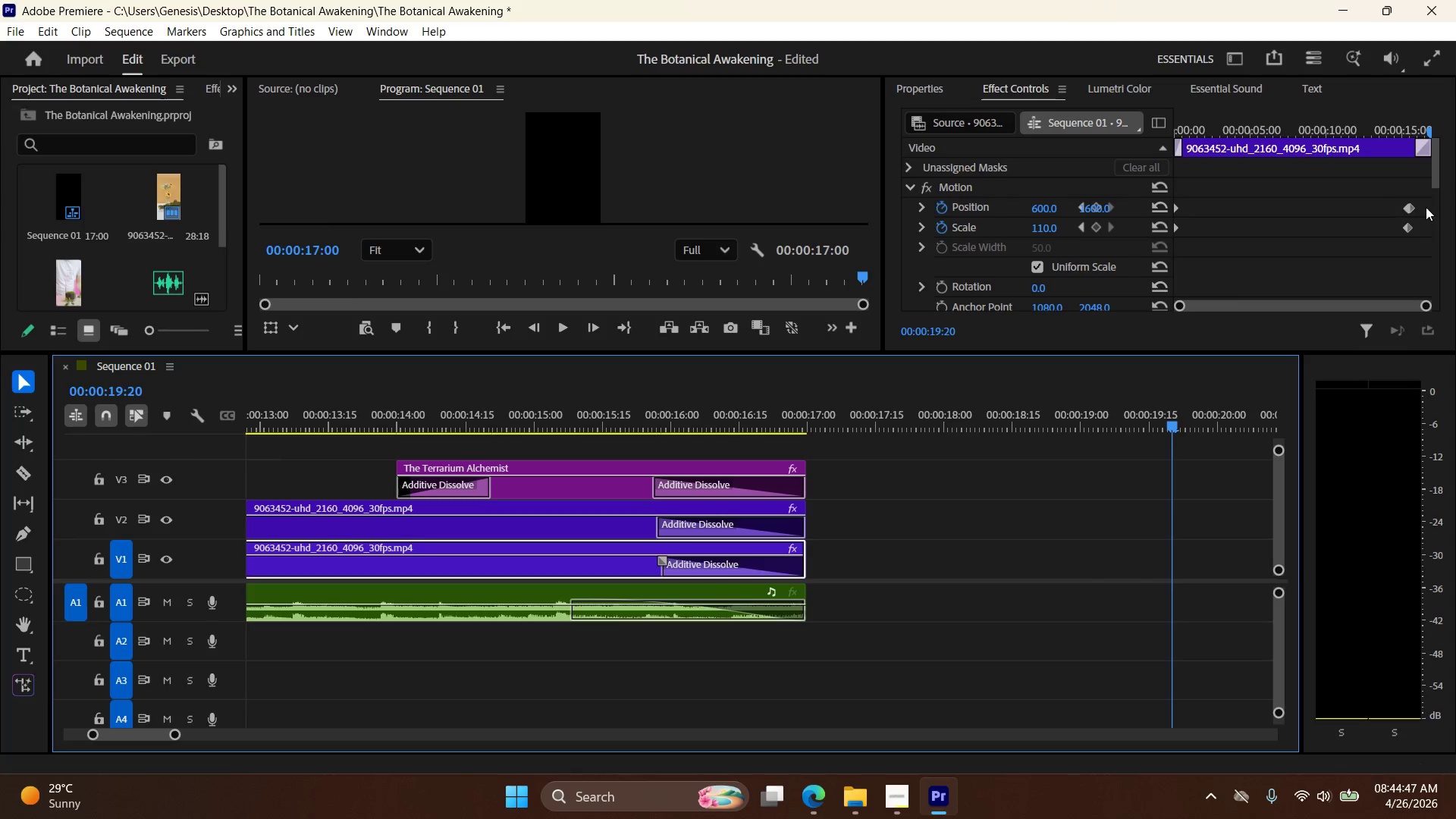 
left_click_drag(start_coordinate=[1408, 207], to_coordinate=[1455, 212])
 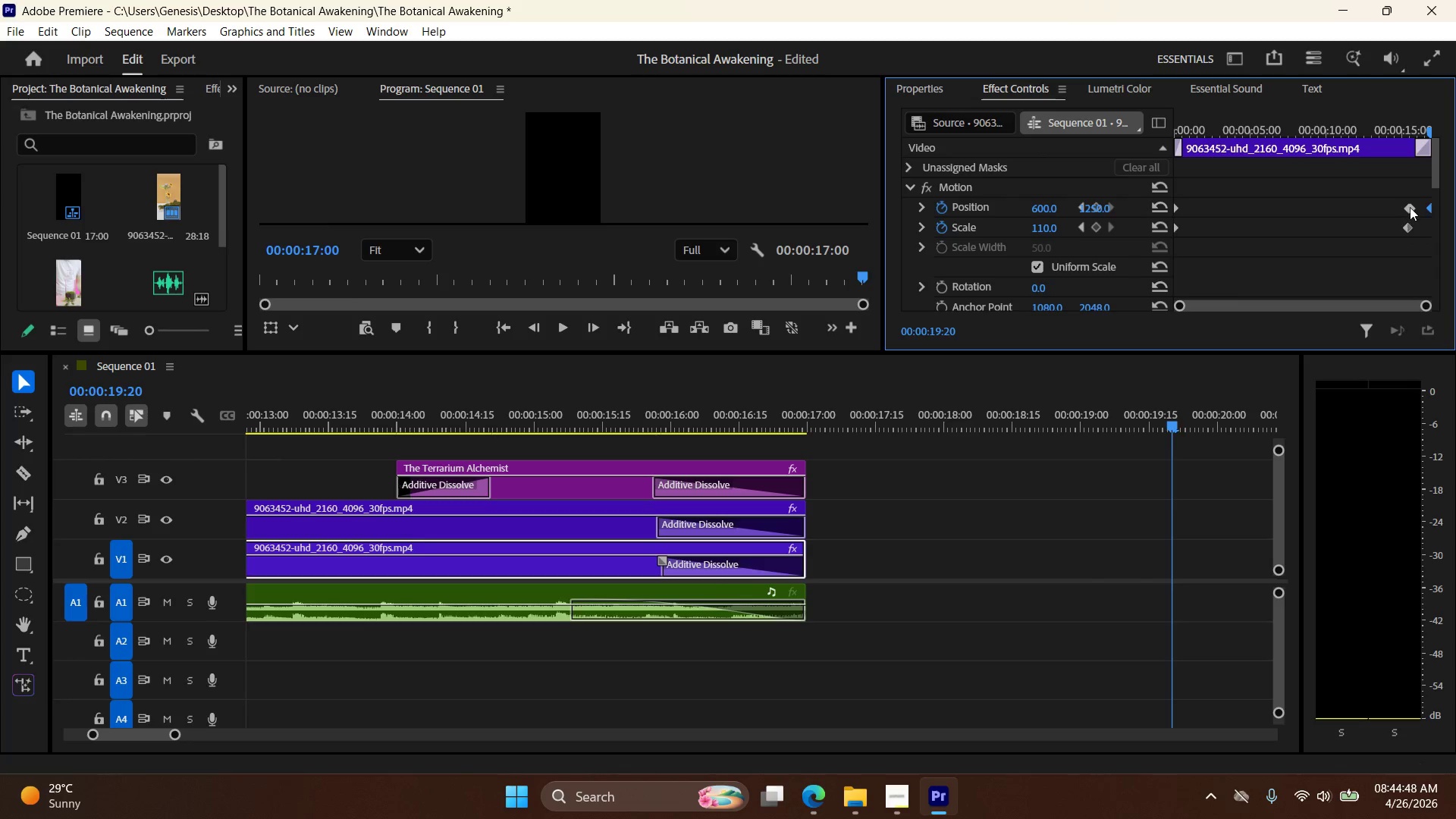 
left_click_drag(start_coordinate=[1411, 207], to_coordinate=[1455, 212])
 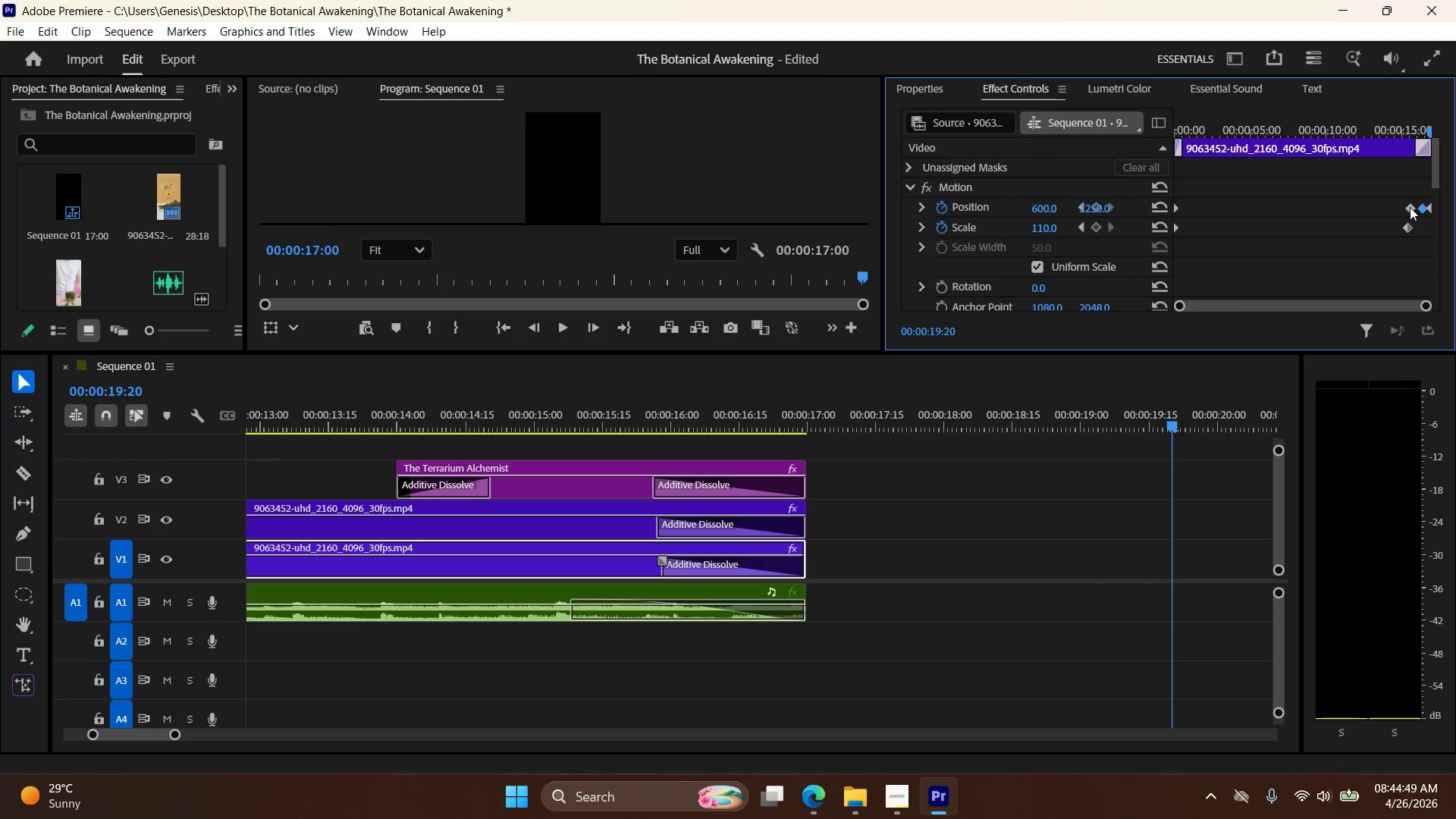 
left_click_drag(start_coordinate=[1410, 207], to_coordinate=[1455, 213])
 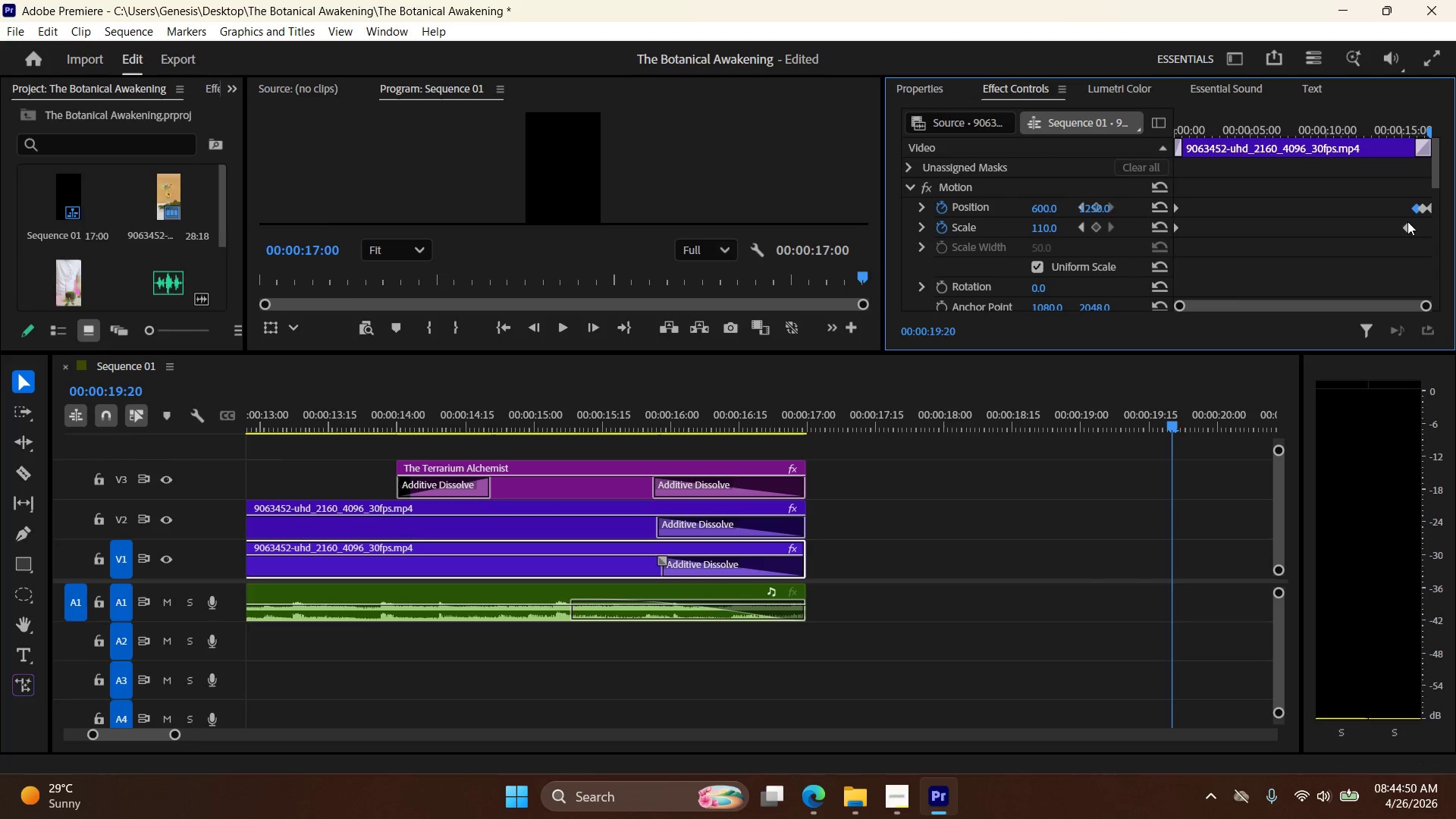 
left_click_drag(start_coordinate=[1407, 227], to_coordinate=[1455, 229])
 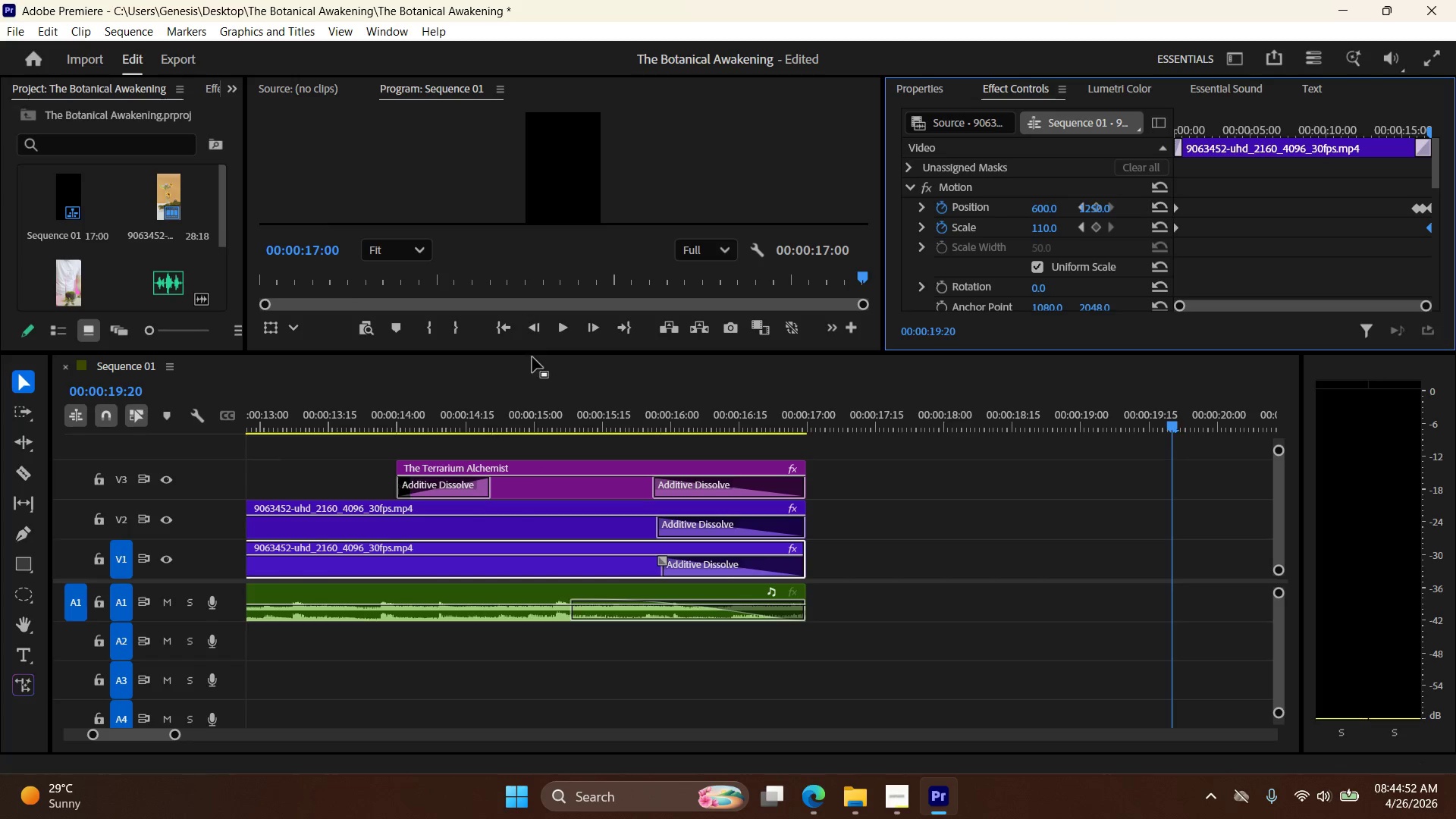 
left_click_drag(start_coordinate=[543, 354], to_coordinate=[548, 592])
 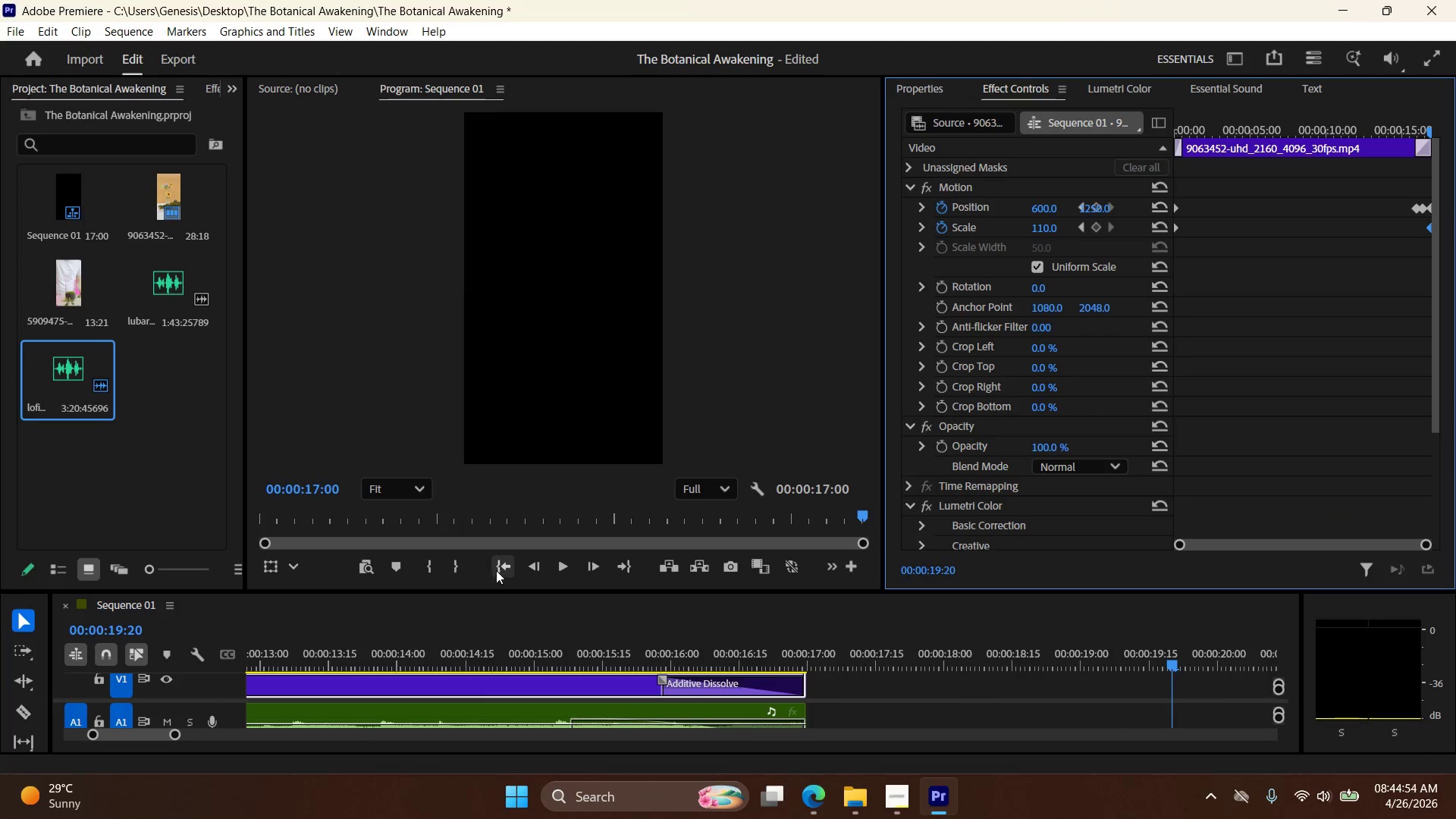 
left_click([496, 571])
 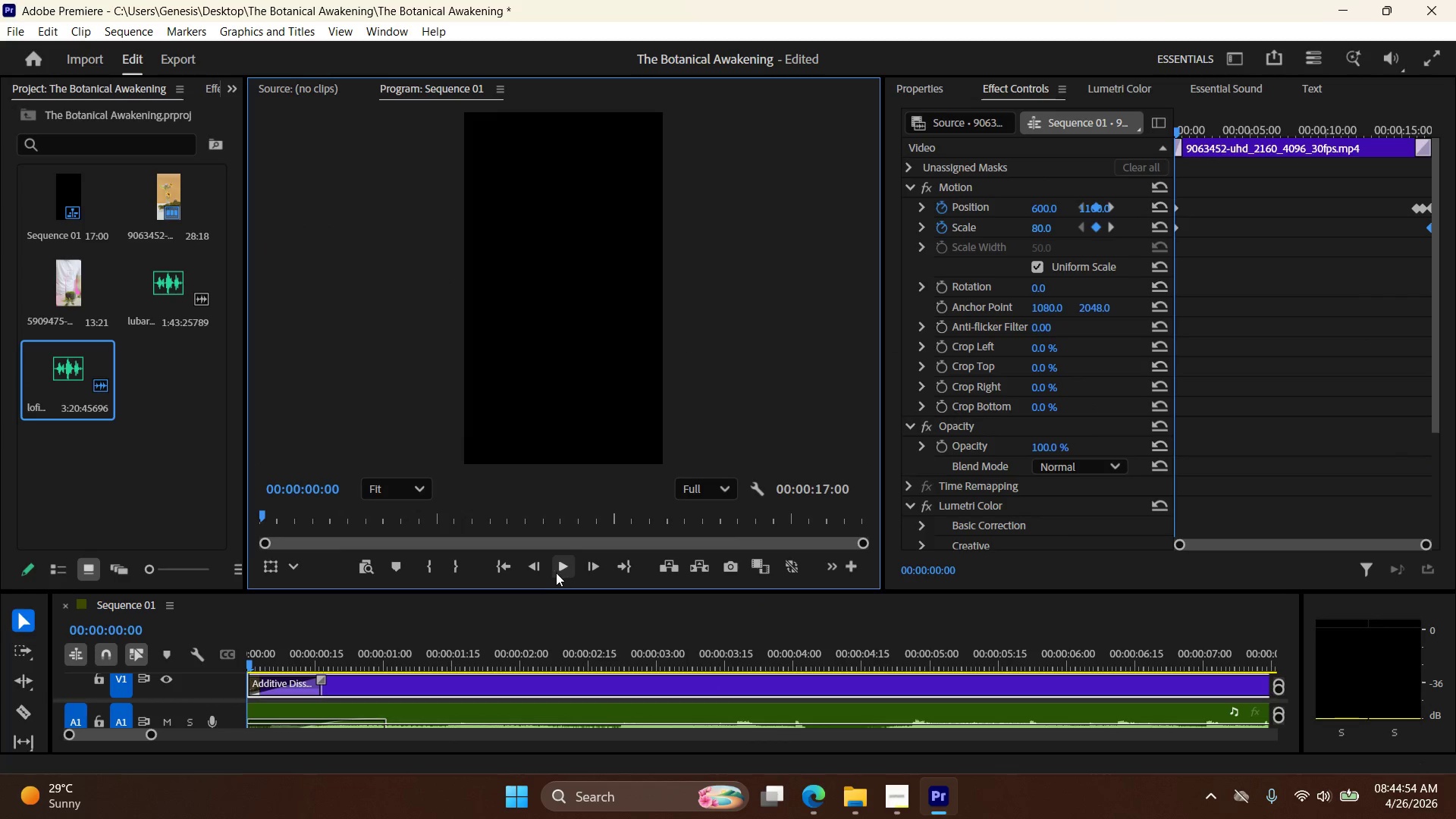 
left_click([561, 568])
 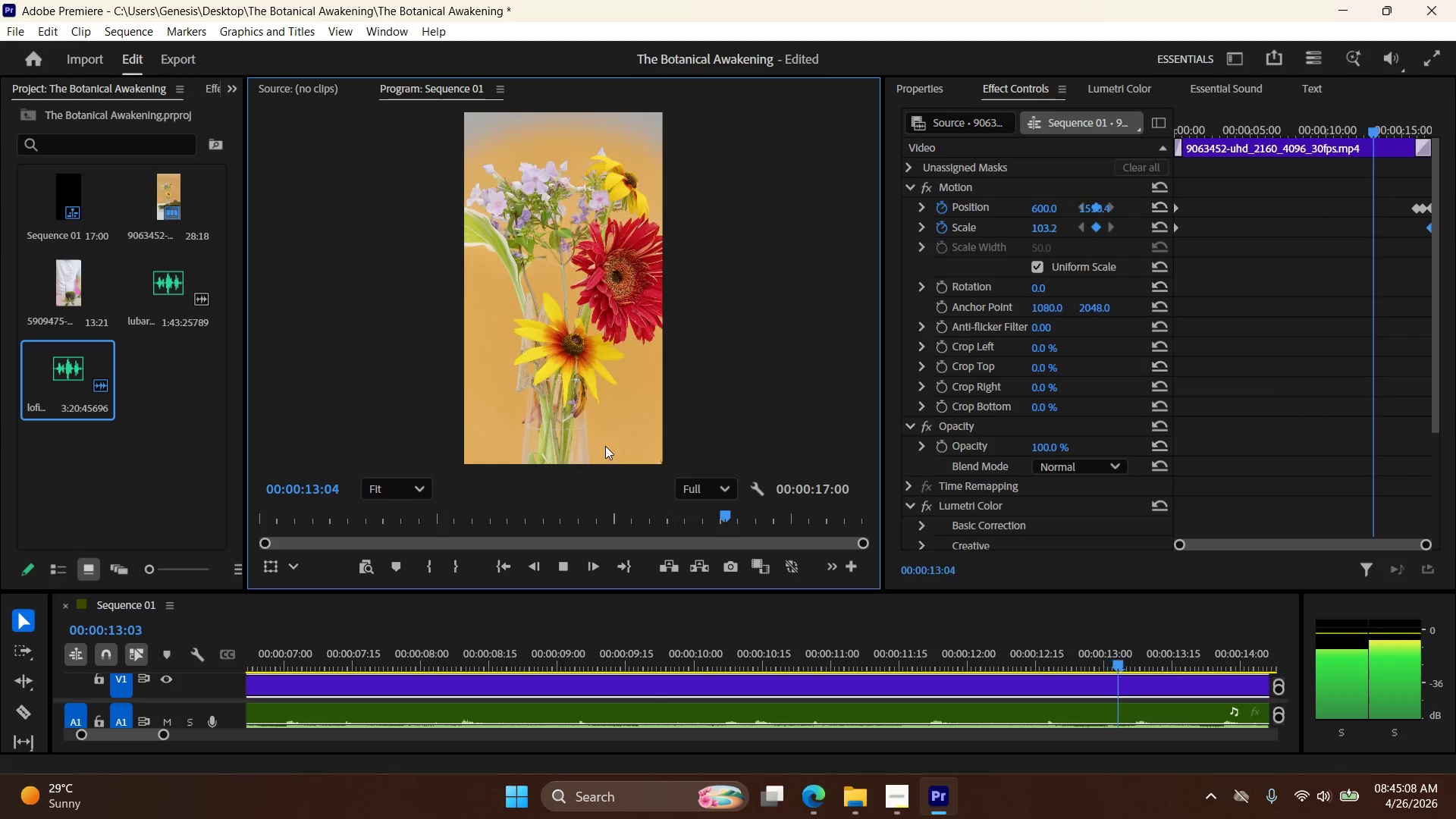 
wait(18.59)
 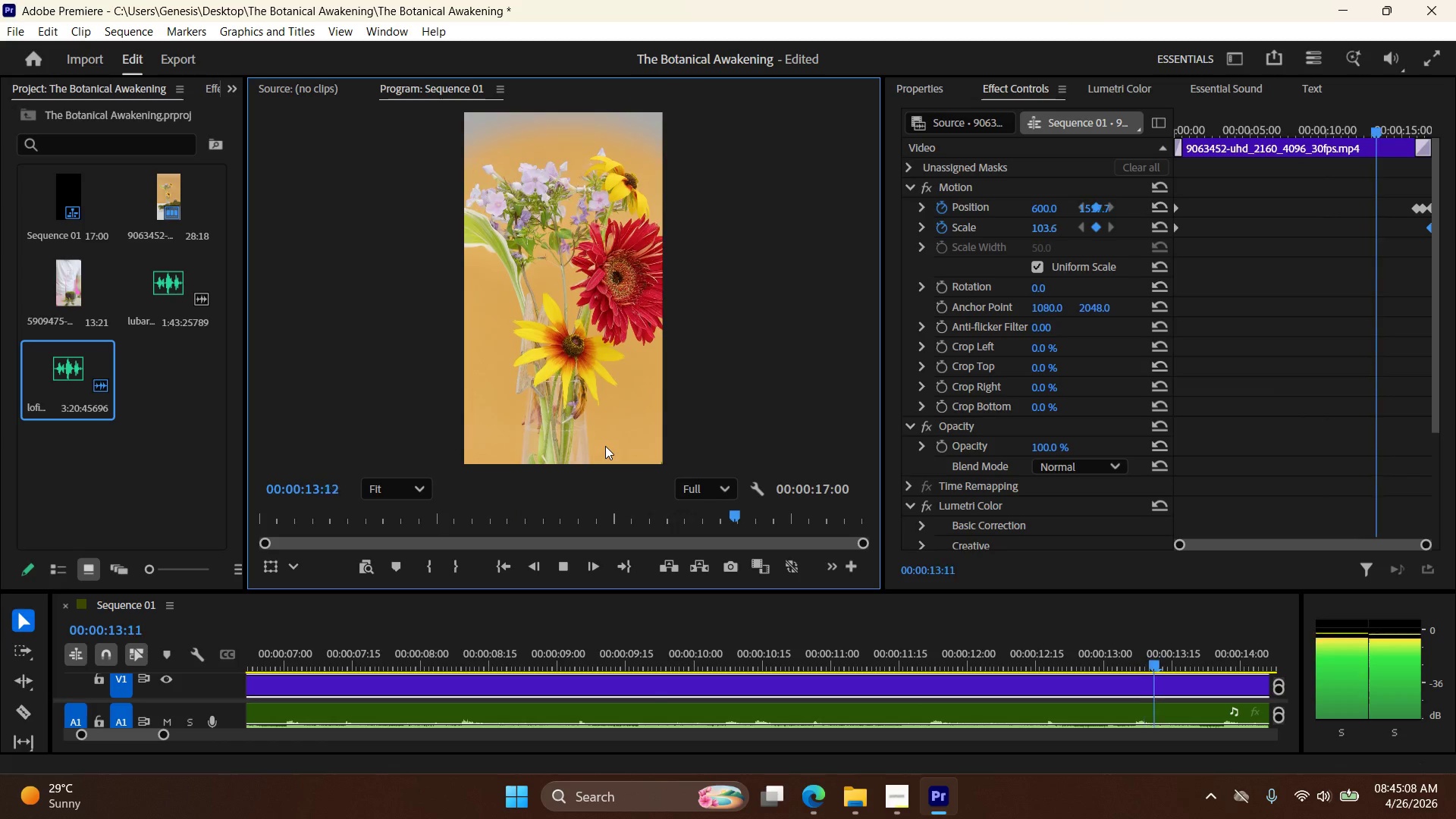 
key(Control+Z)
 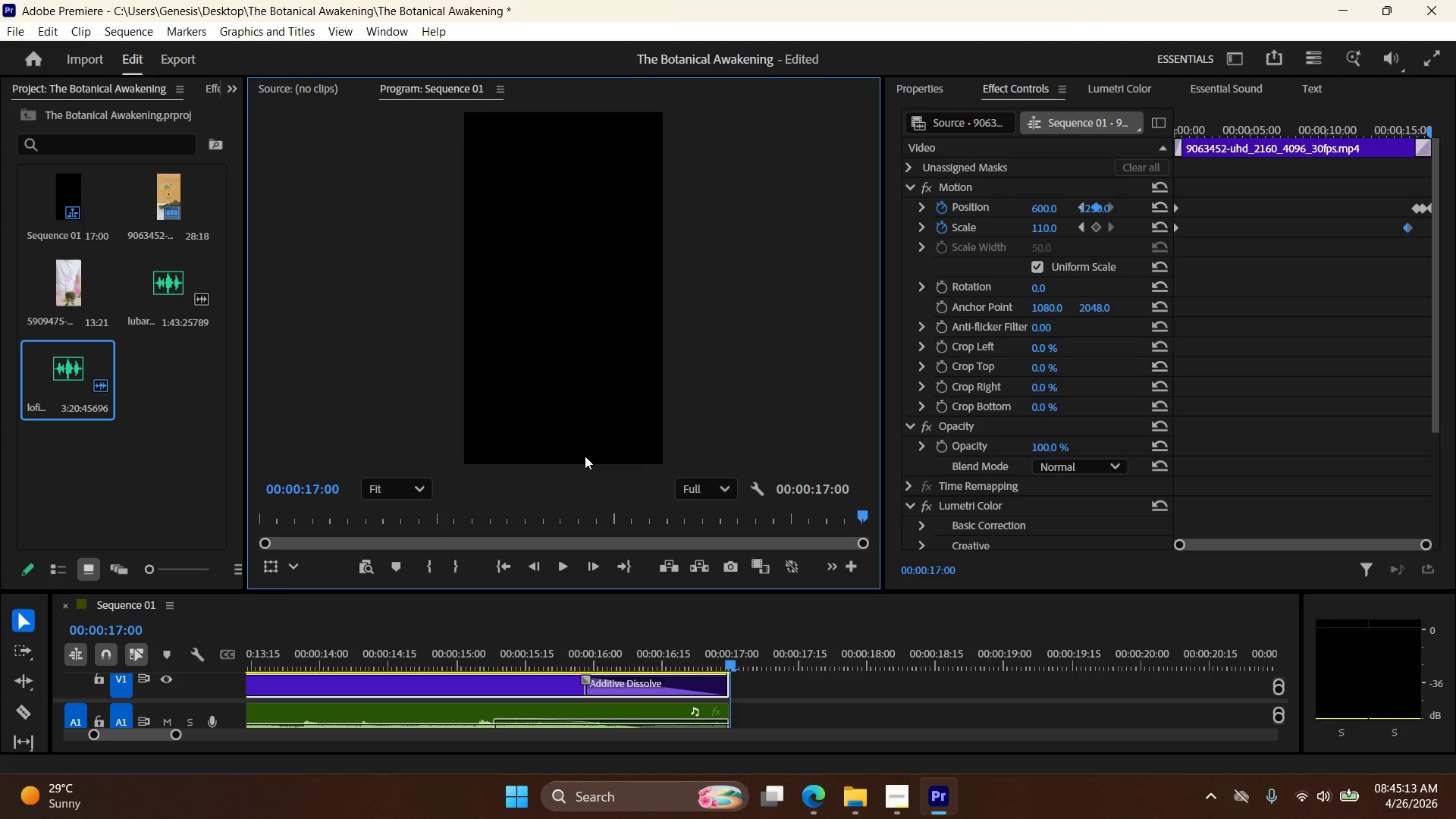 
key(Control+Z)
 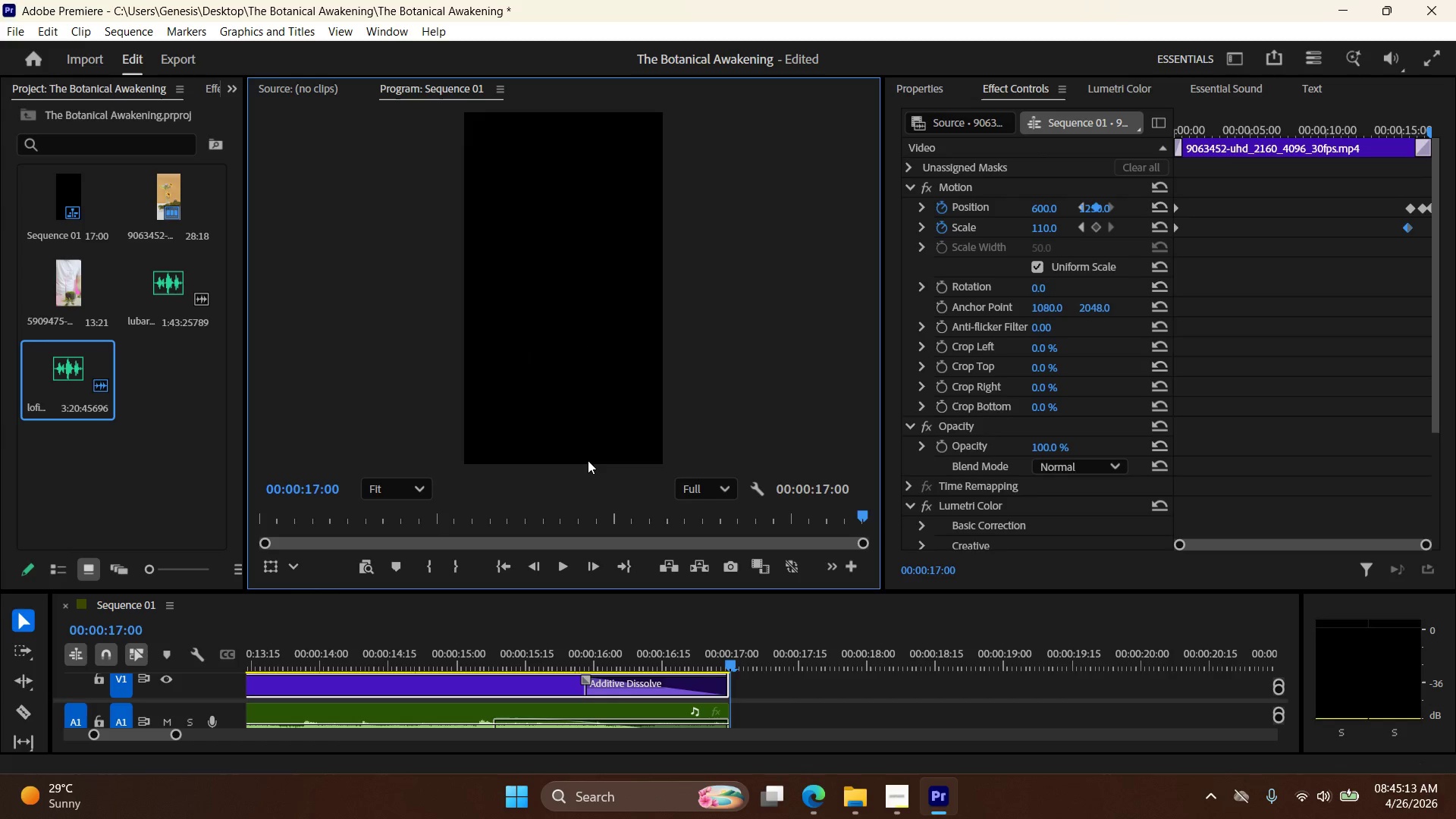 
key(Control+Z)
 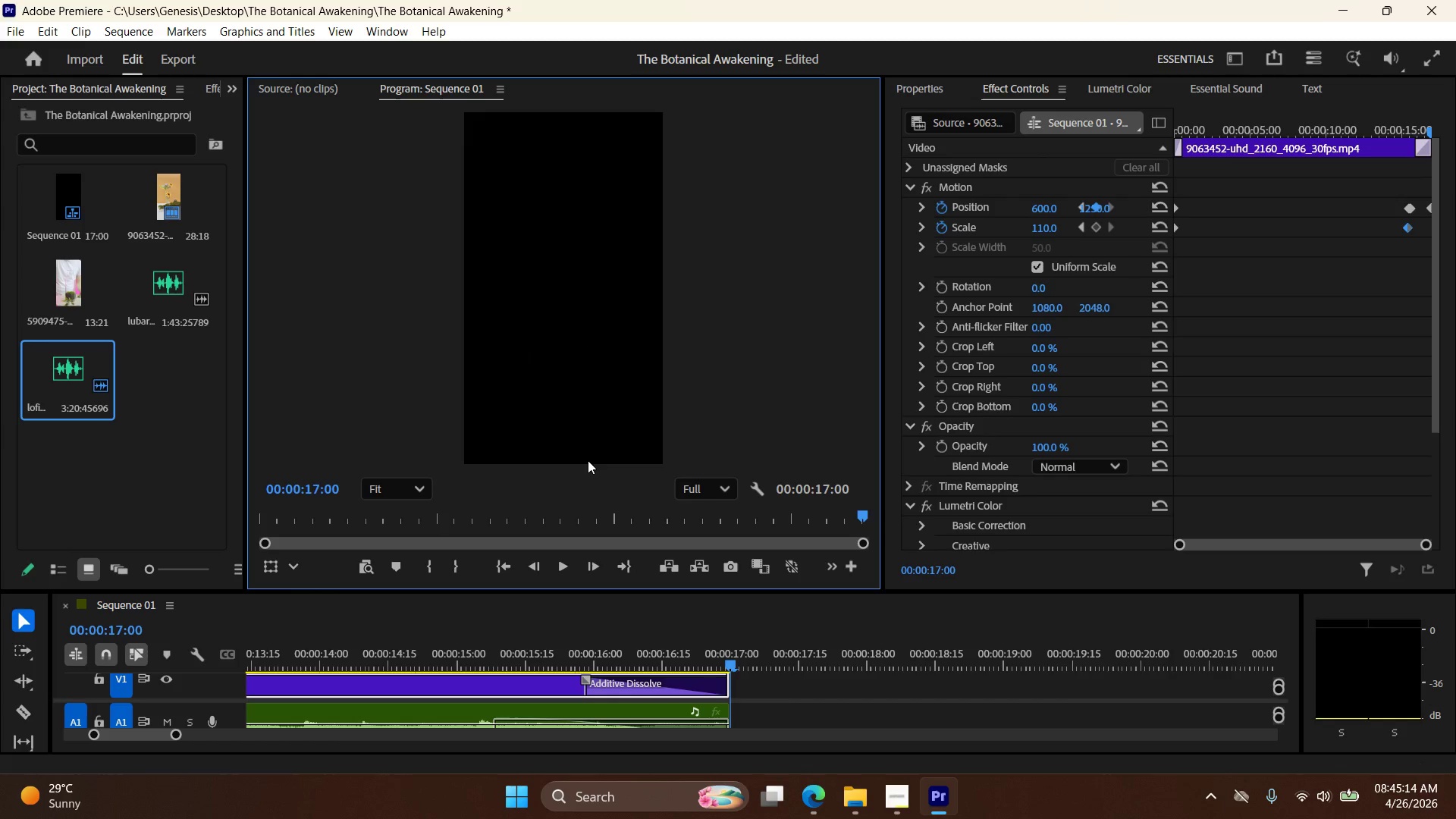 
key(Control+Z)
 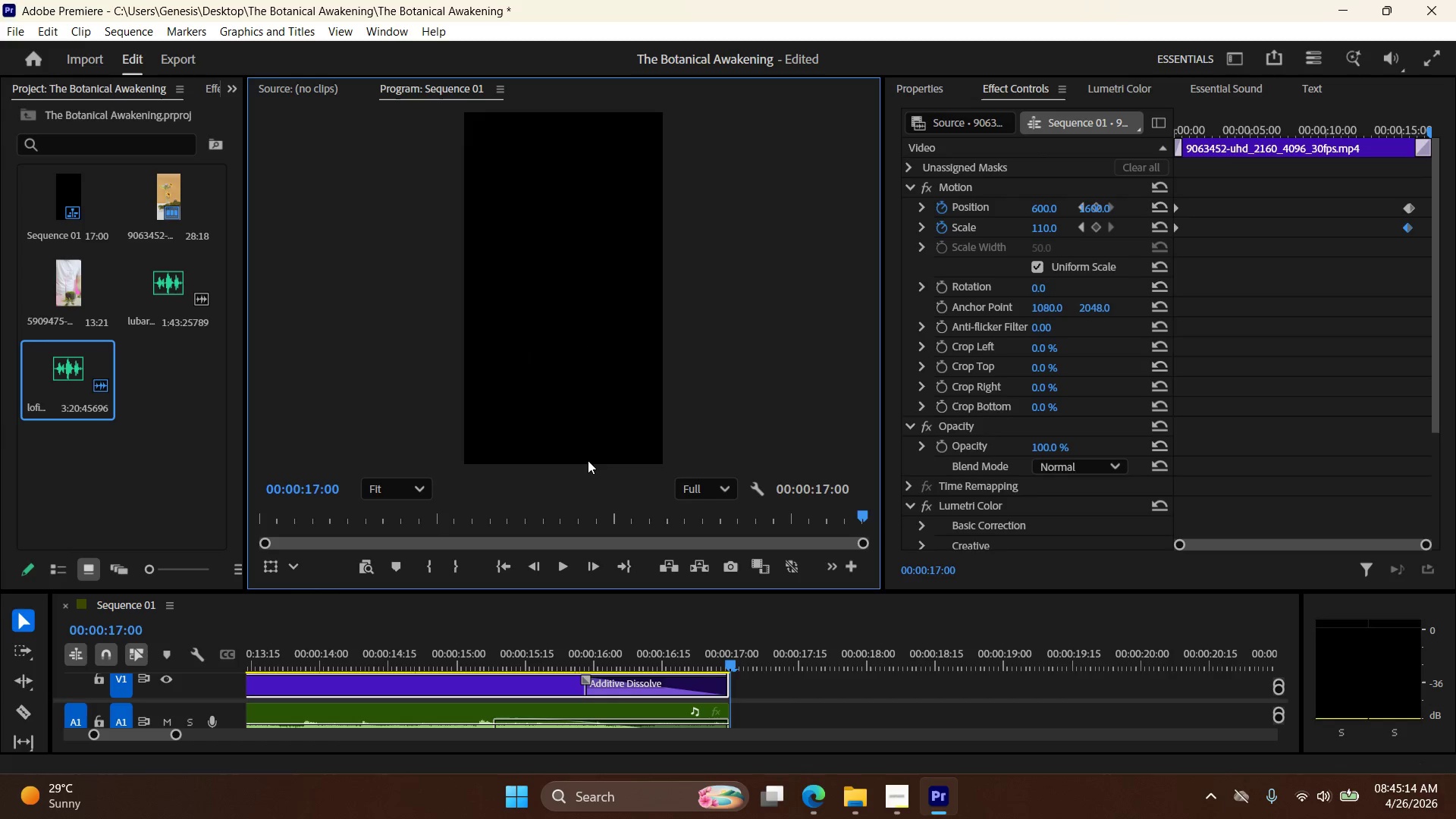 
key(Control+Z)
 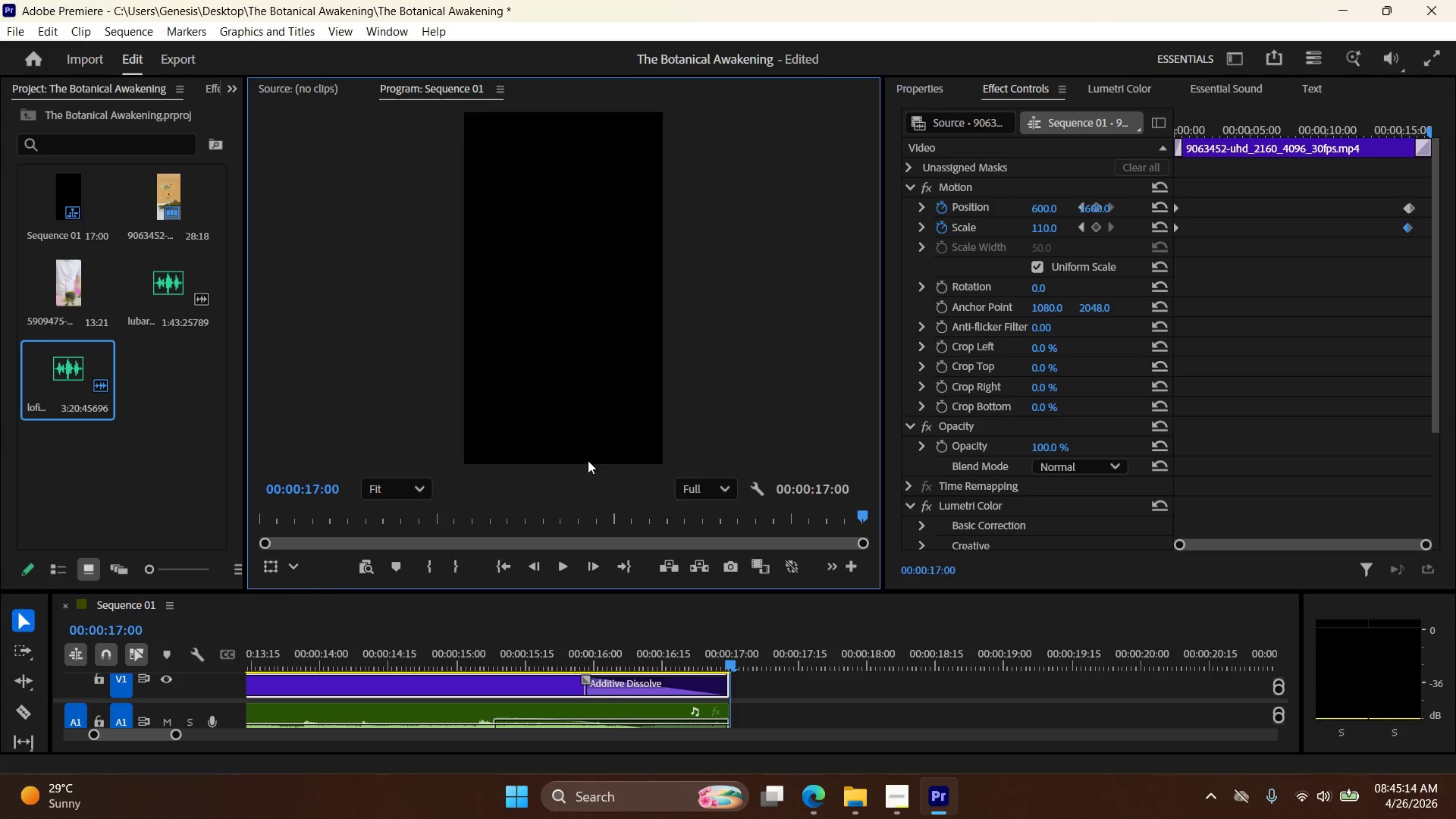 
key(Control+Z)
 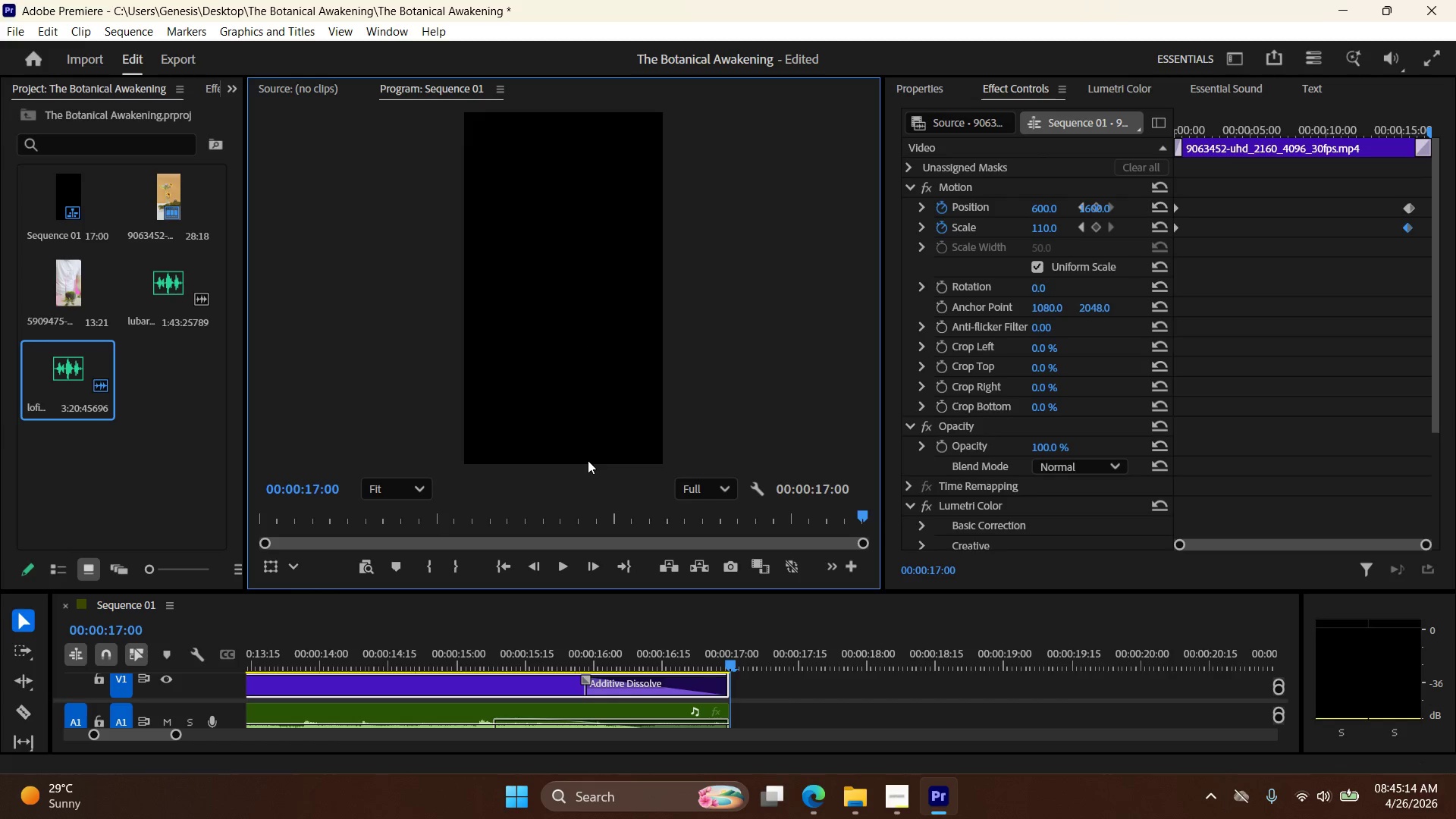 
key(Control+Z)
 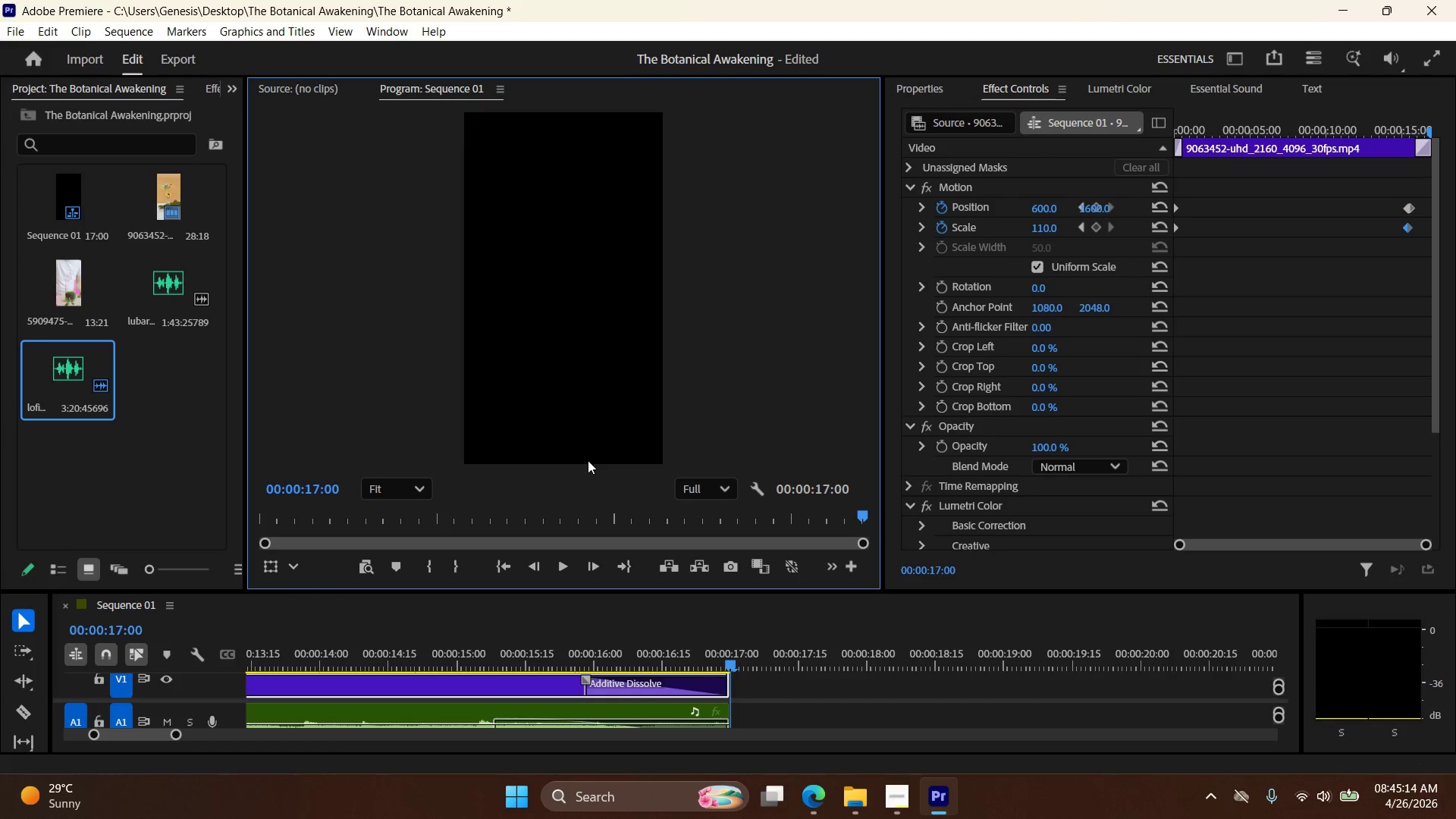 
key(Control+Z)
 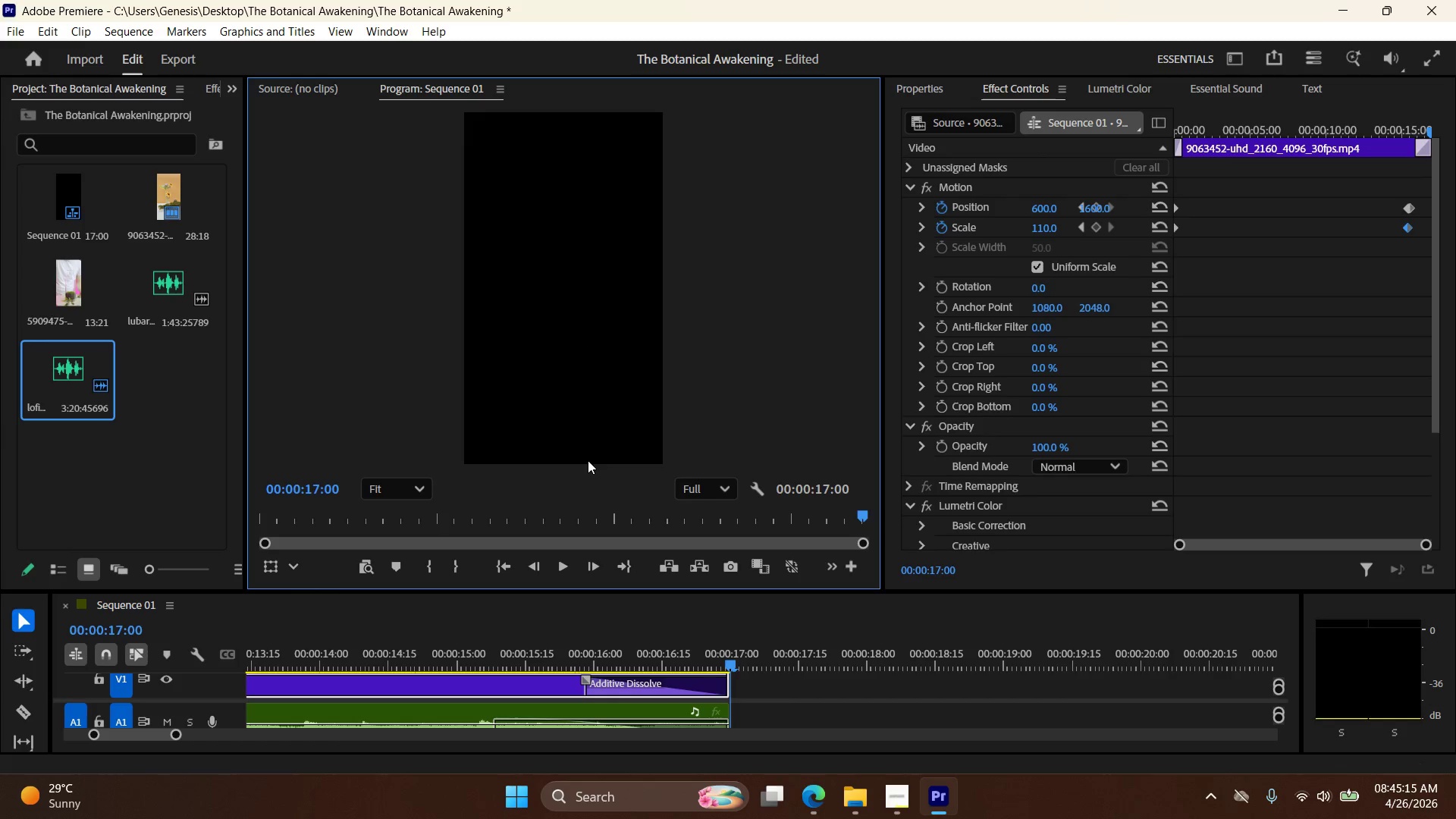 
key(Control+Z)
 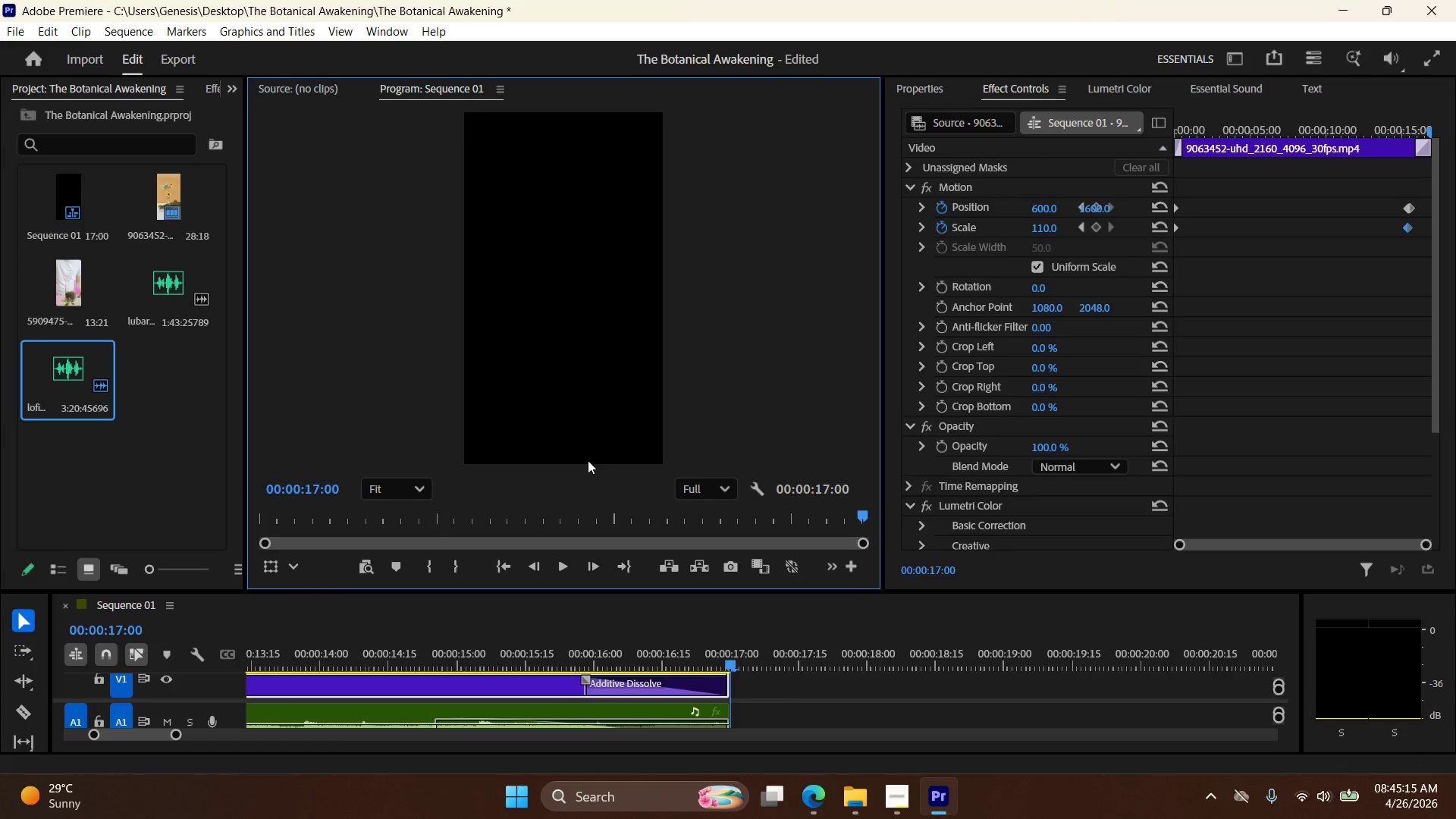 
key(Control+Z)
 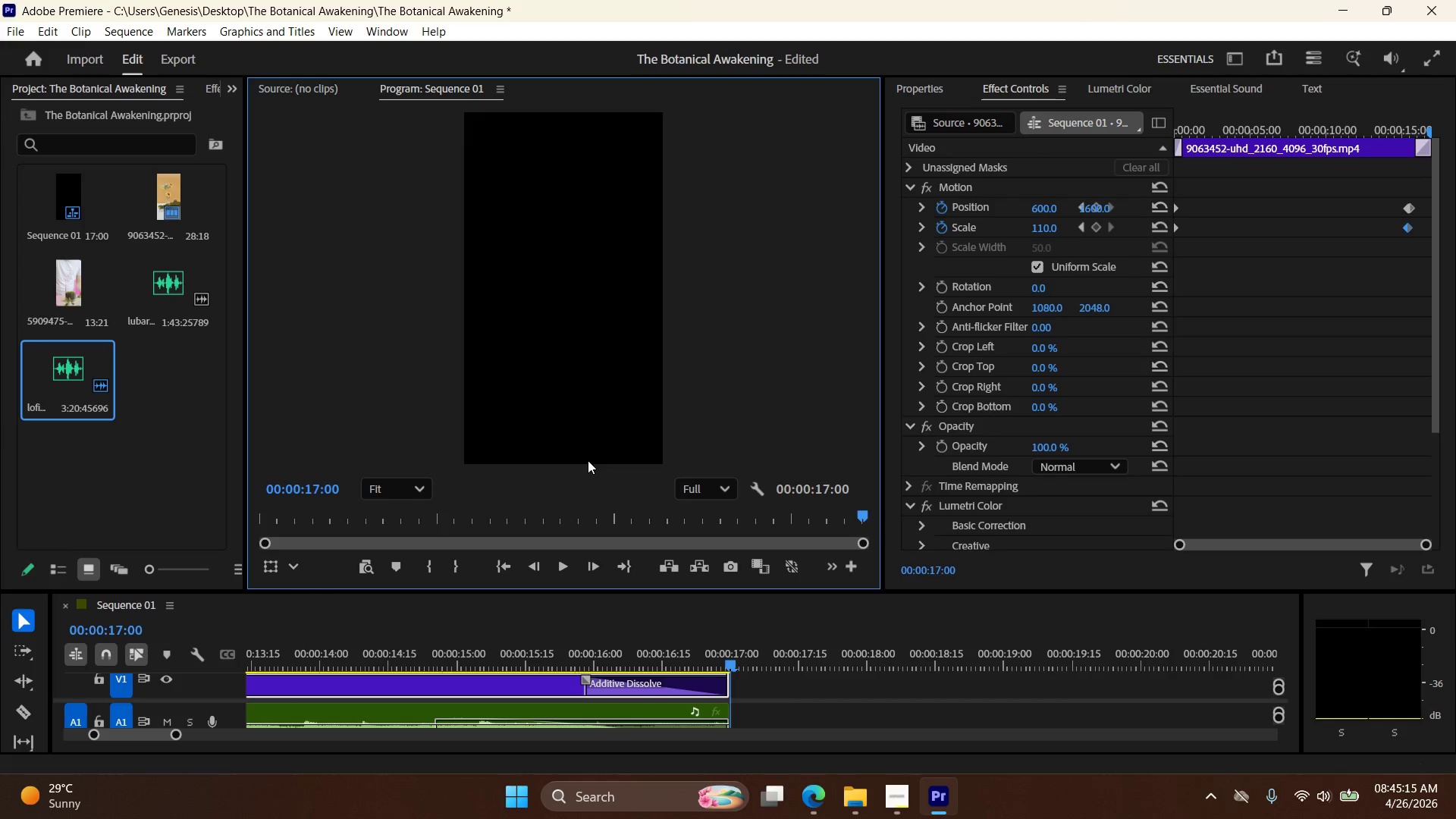 
key(Control+Z)
 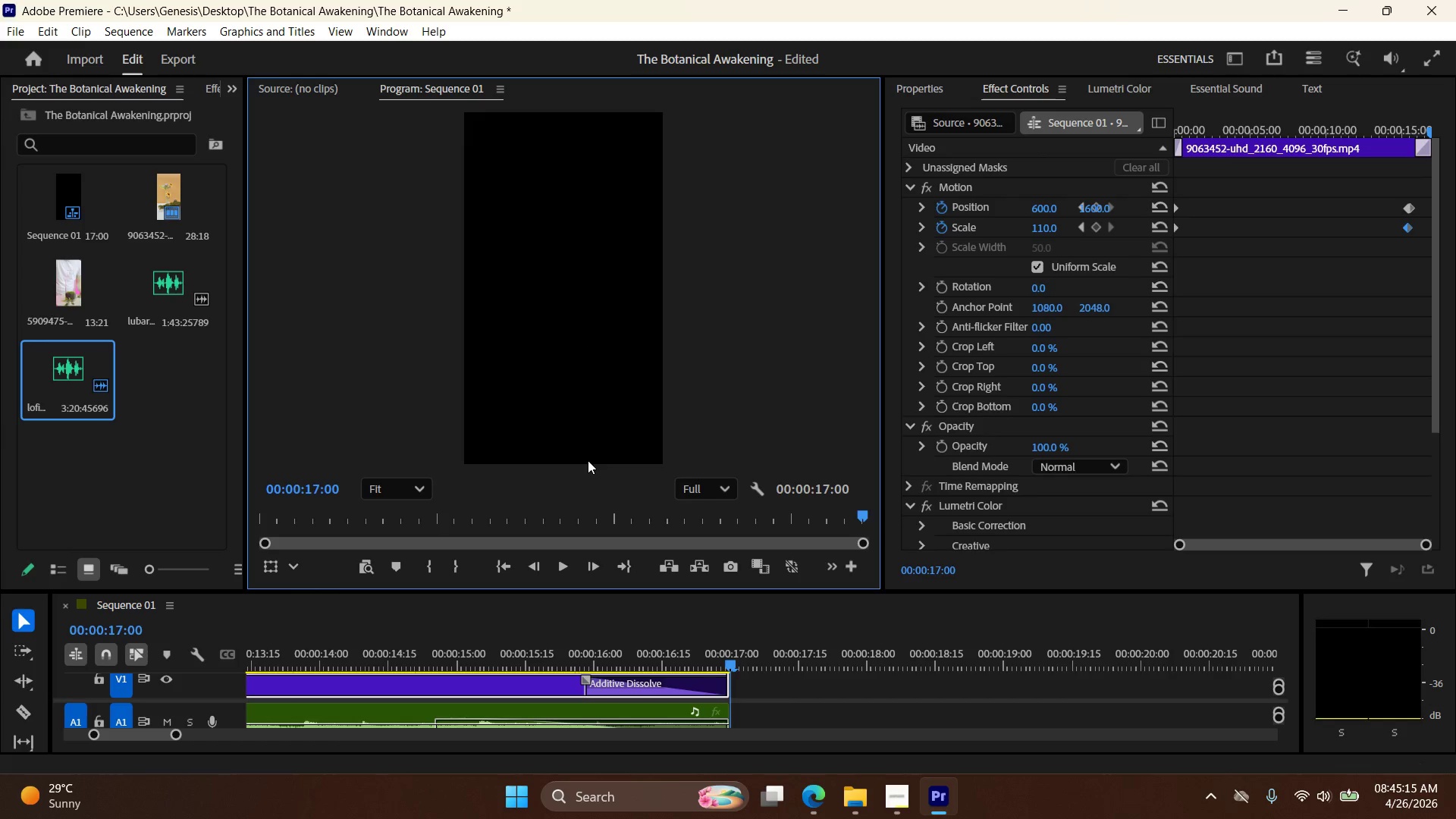 
key(Control+Z)
 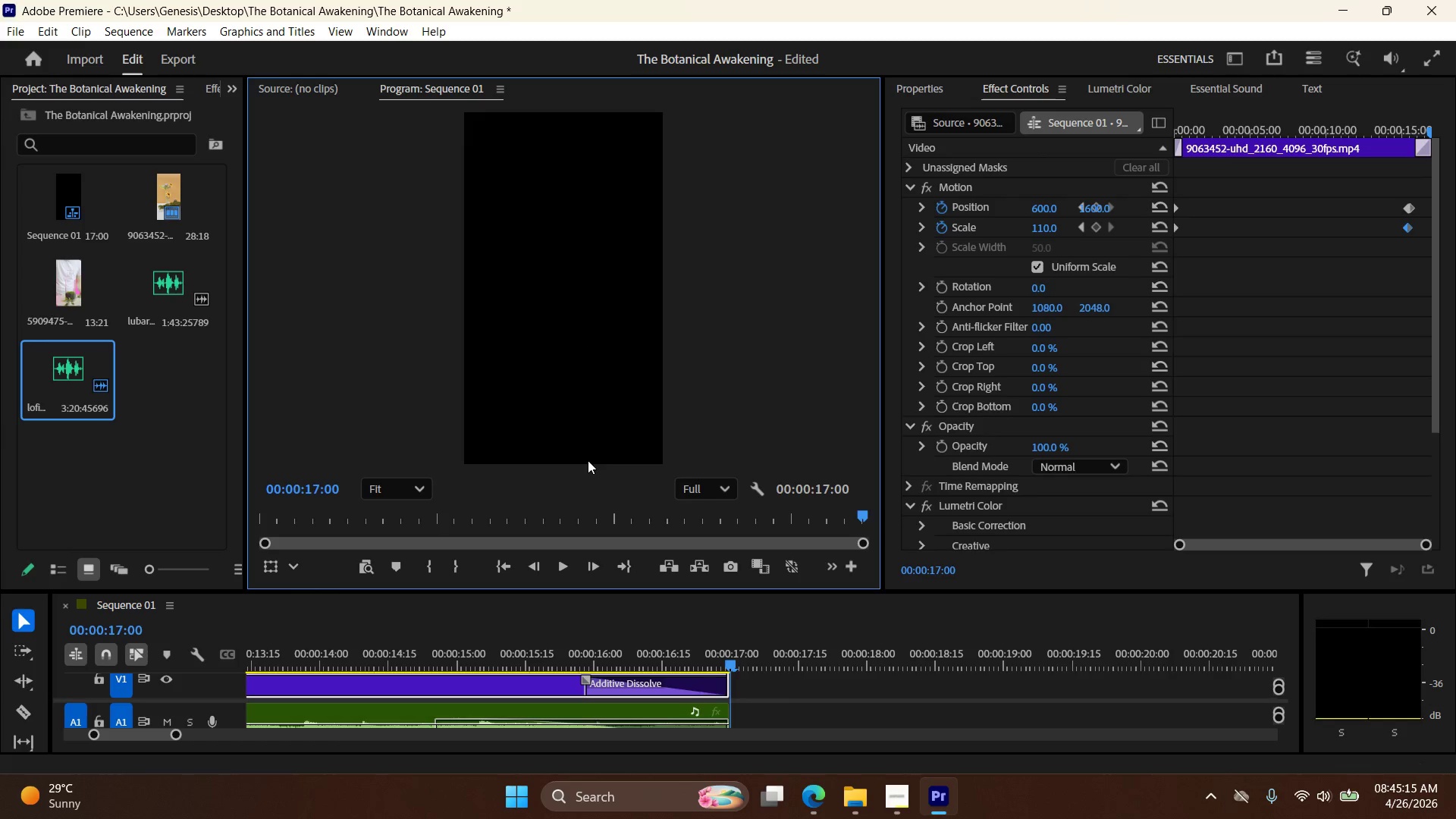 
key(Control+Z)
 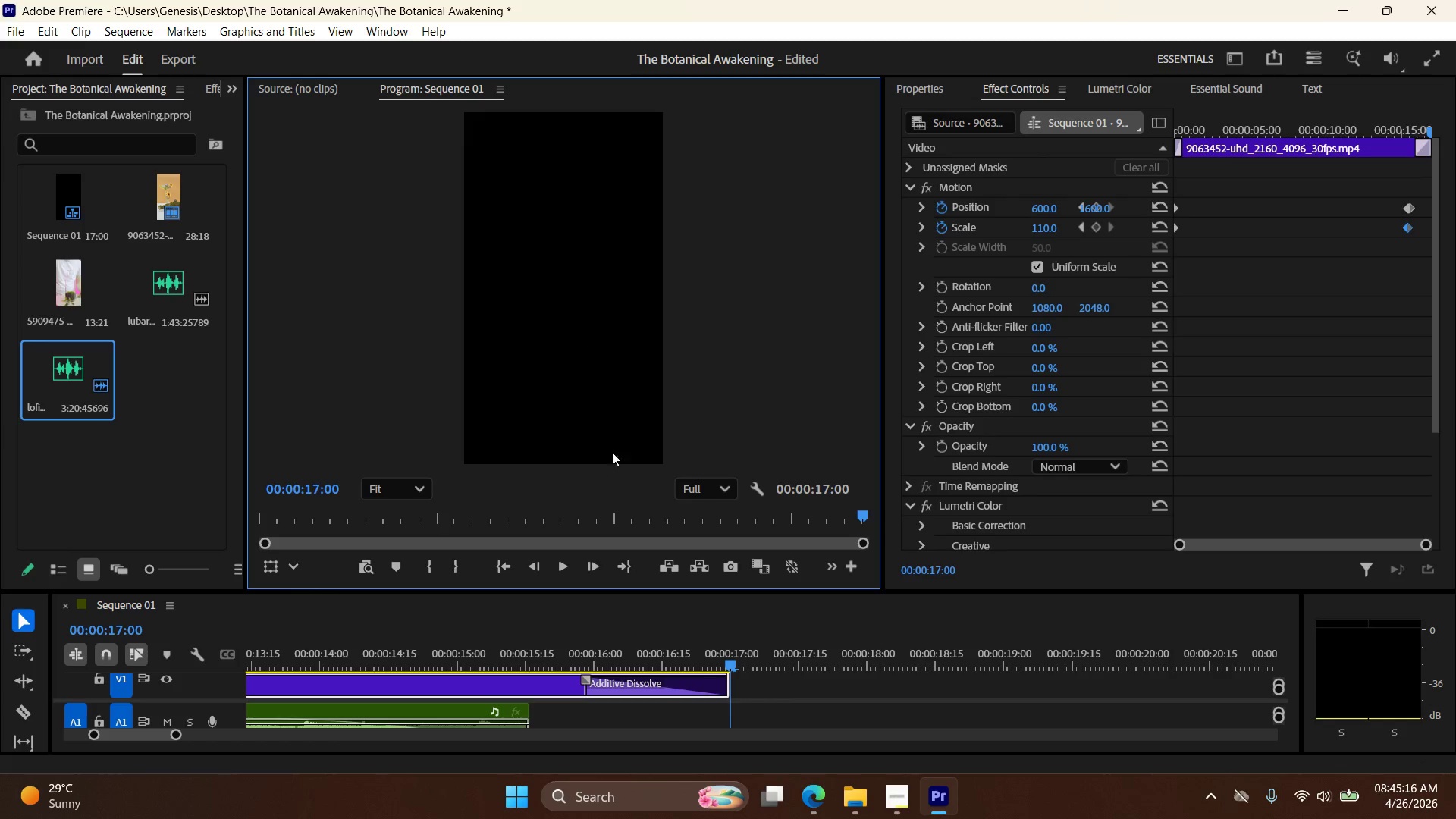 
key(Control+Z)
 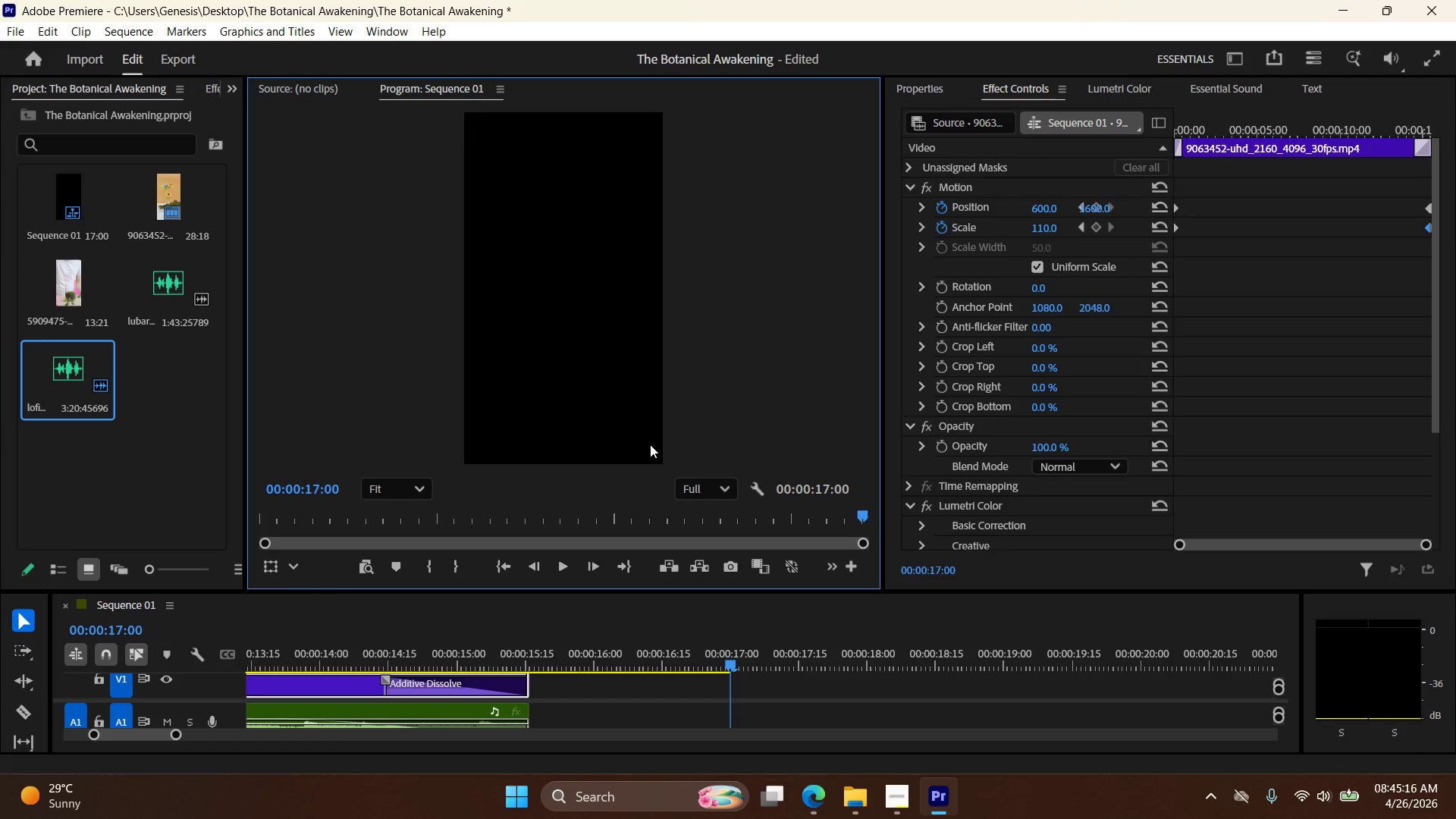 
key(Control+Z)
 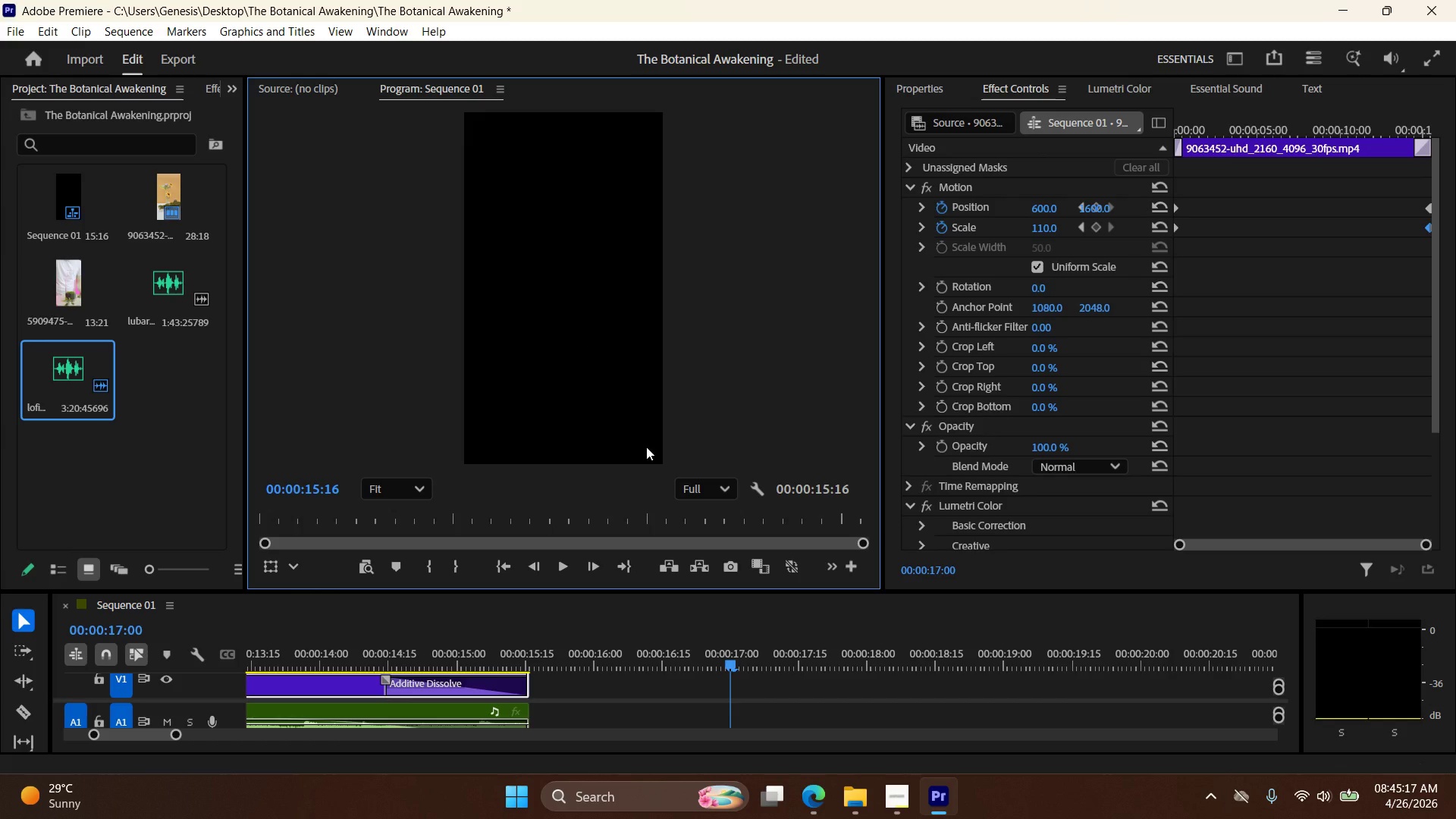 
key(Control+Z)
 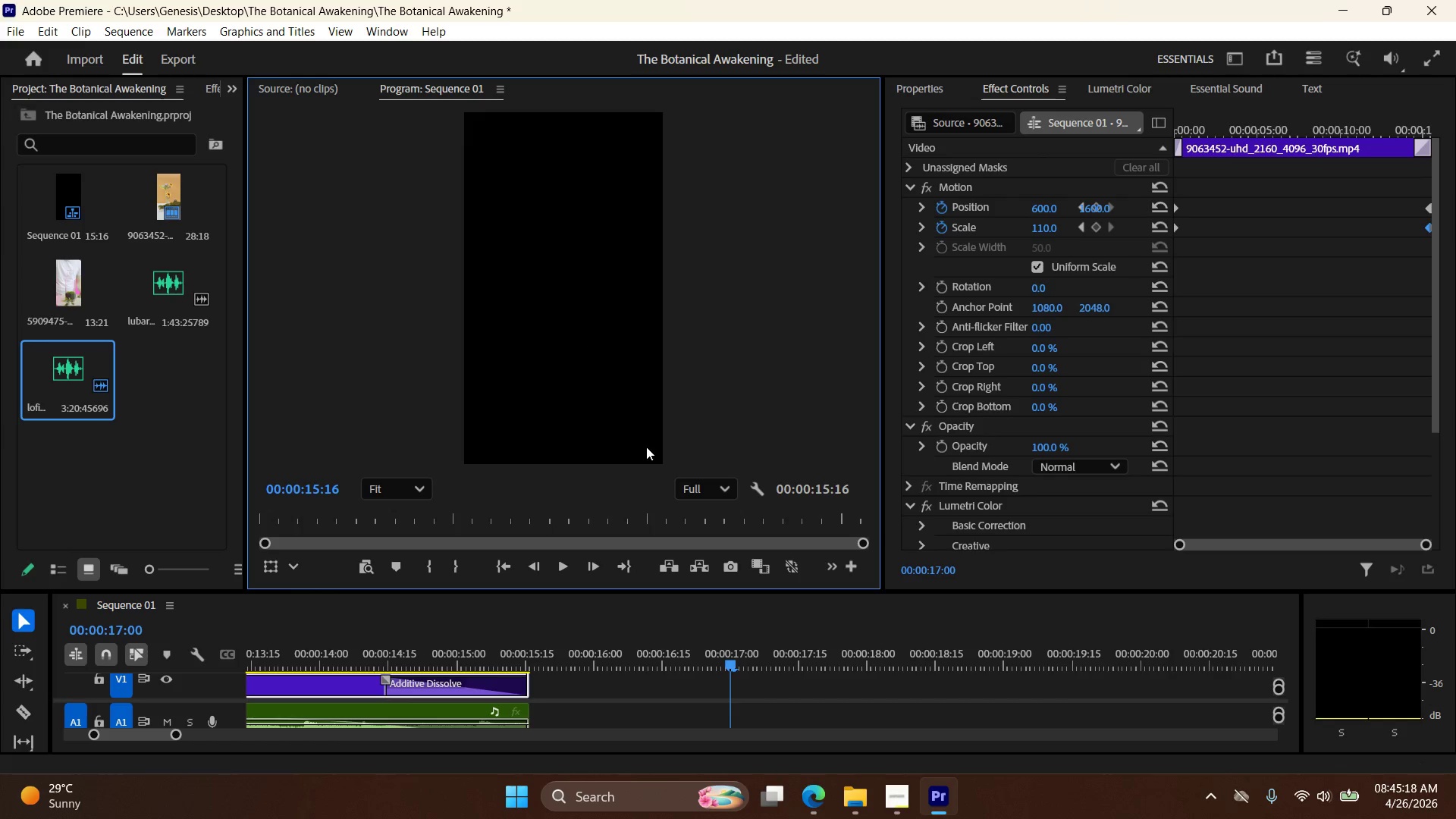 
key(Control+Z)
 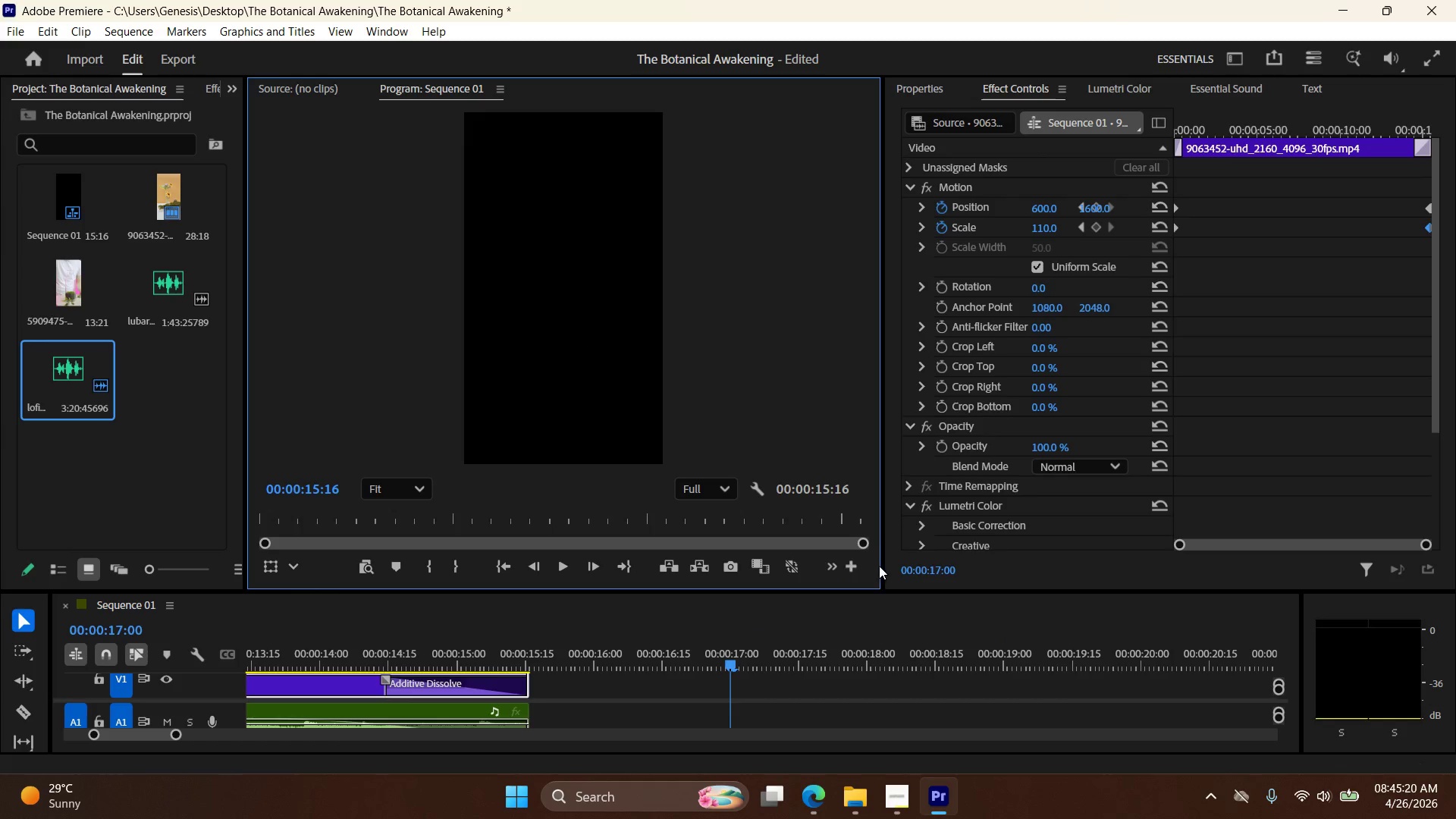 
left_click_drag(start_coordinate=[720, 592], to_coordinate=[744, 368])
 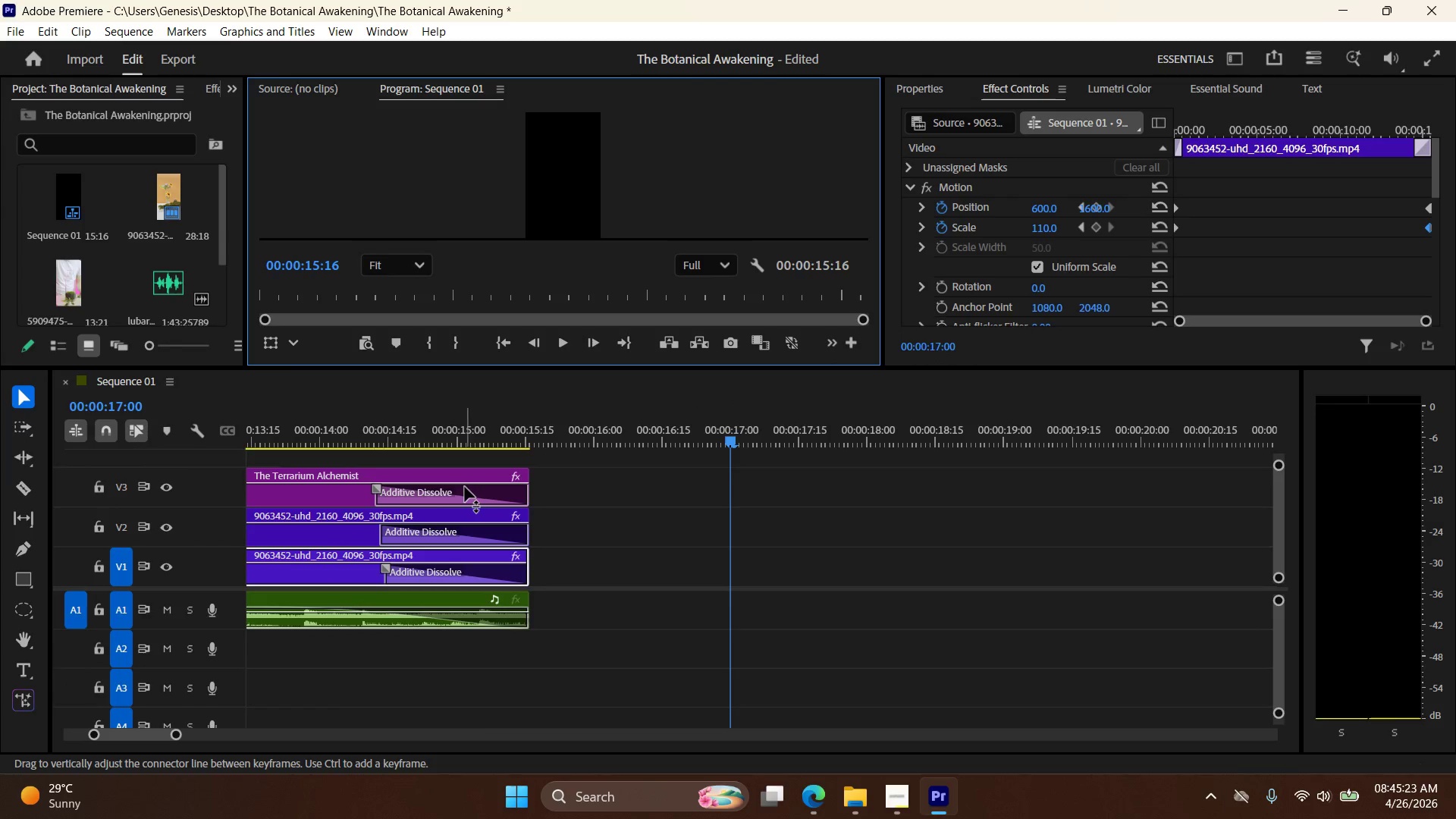 
left_click([319, 485])
 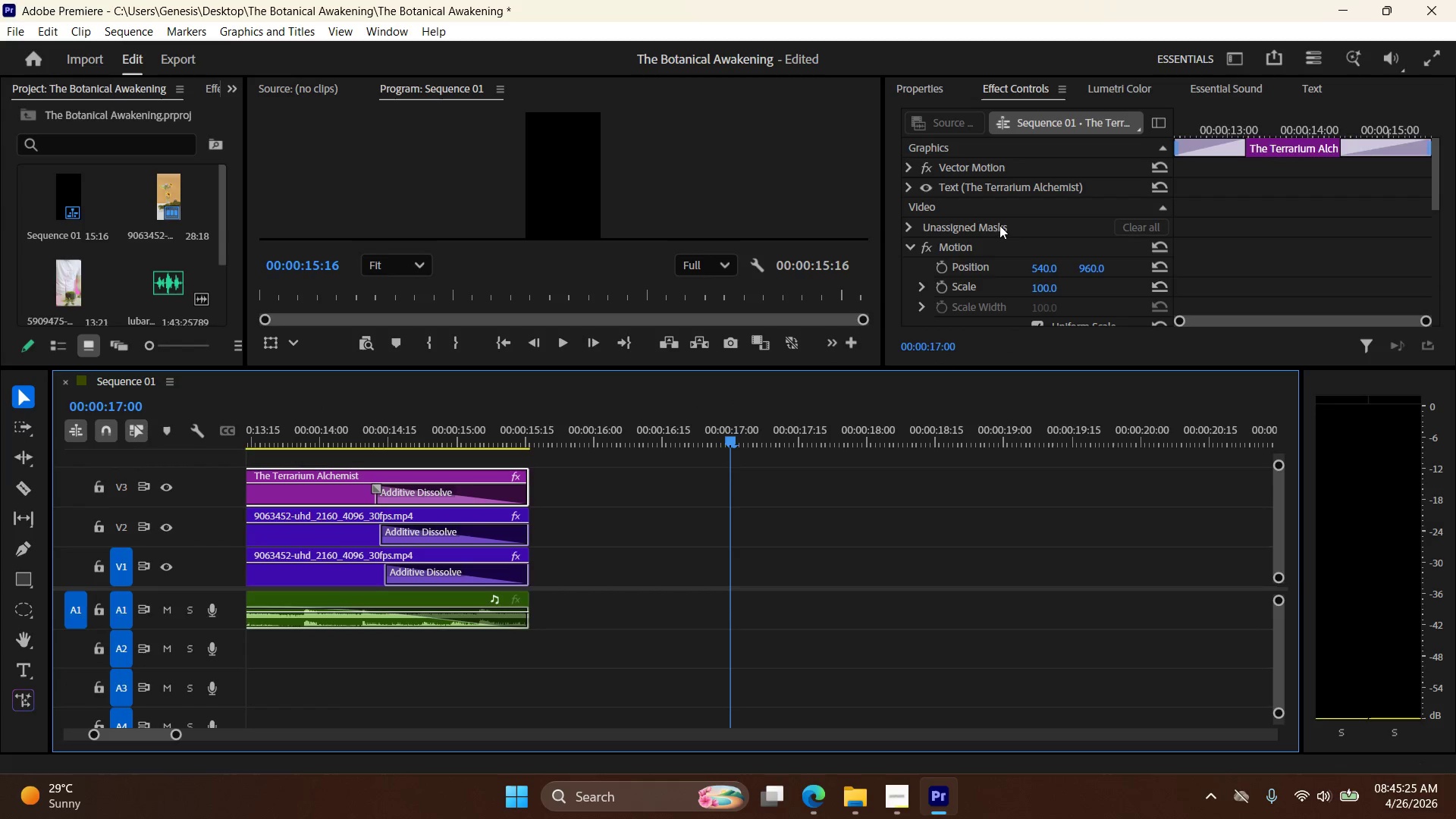 
scroll: coordinate [999, 209], scroll_direction: up, amount: 3.0
 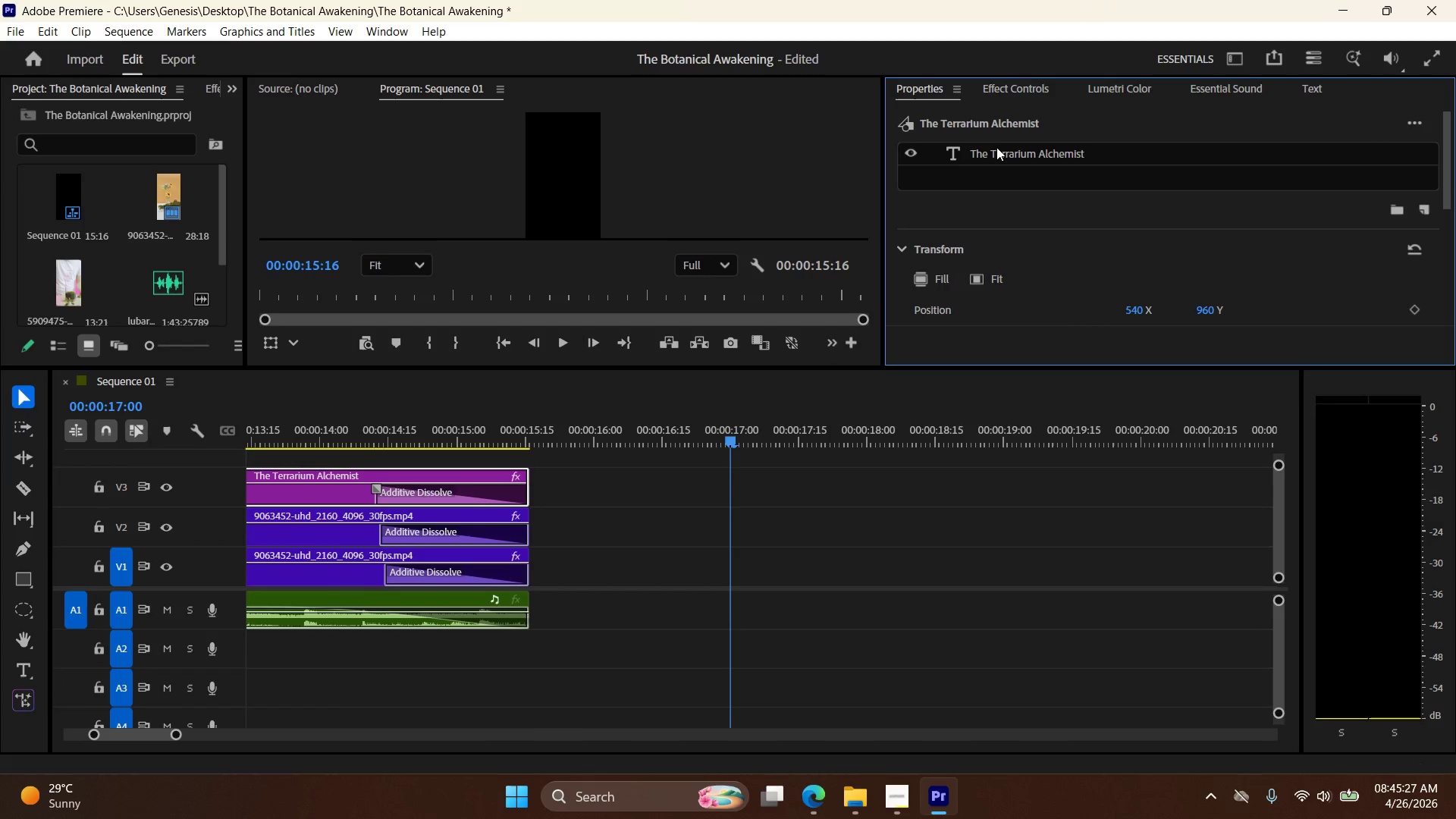 
left_click([1012, 155])
 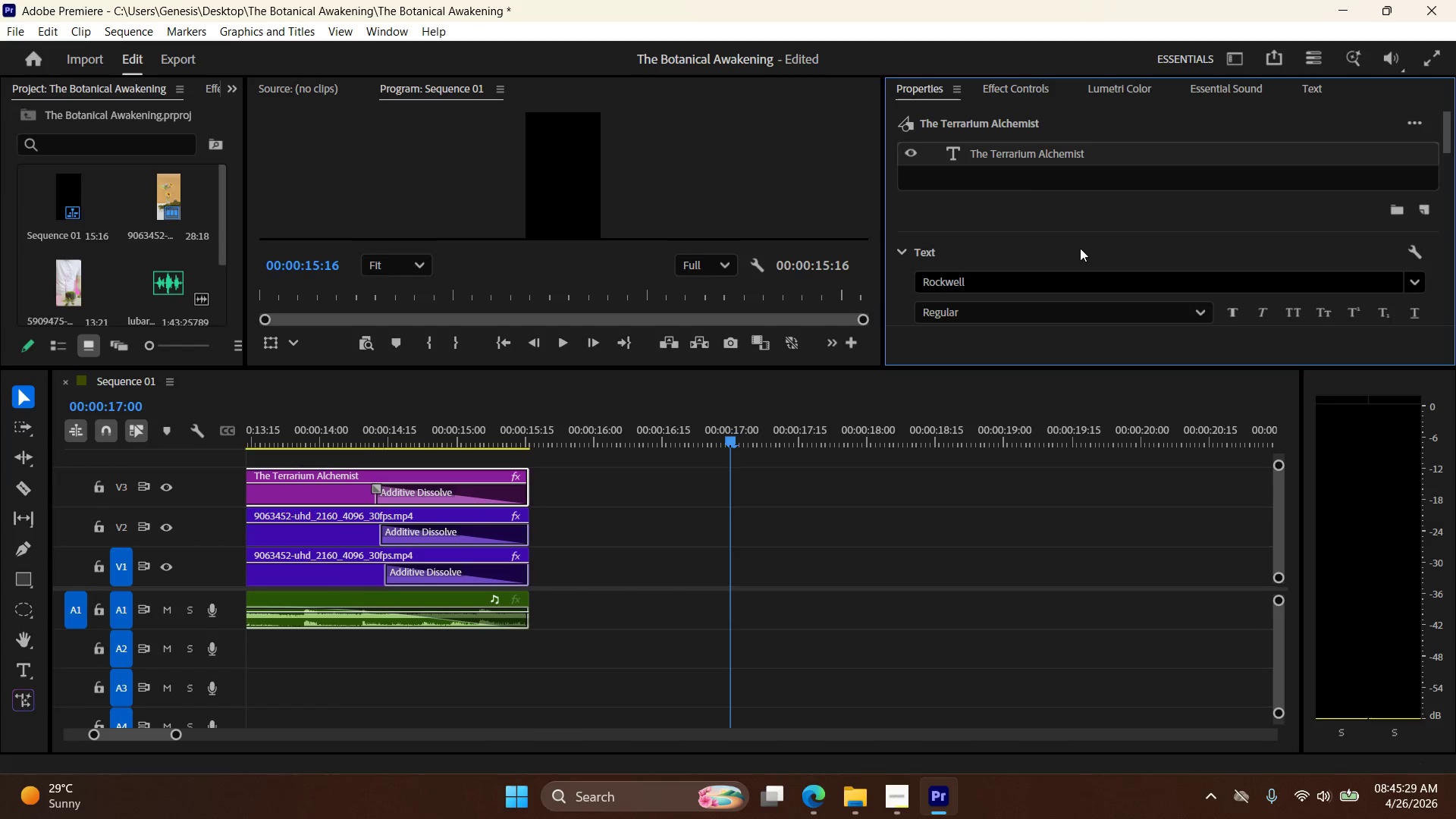 
scroll: coordinate [1086, 250], scroll_direction: down, amount: 2.0
 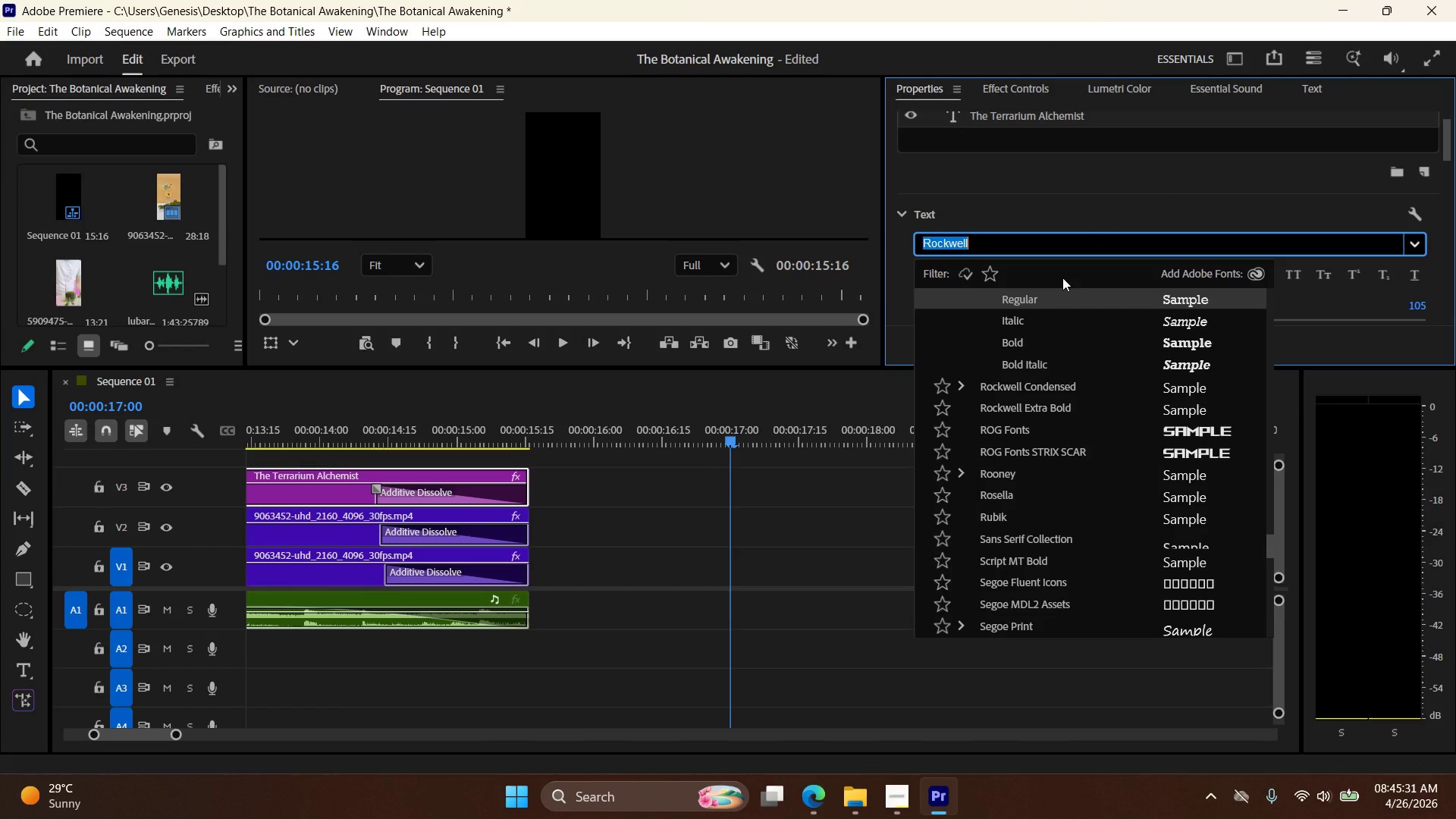 
type(mont)
 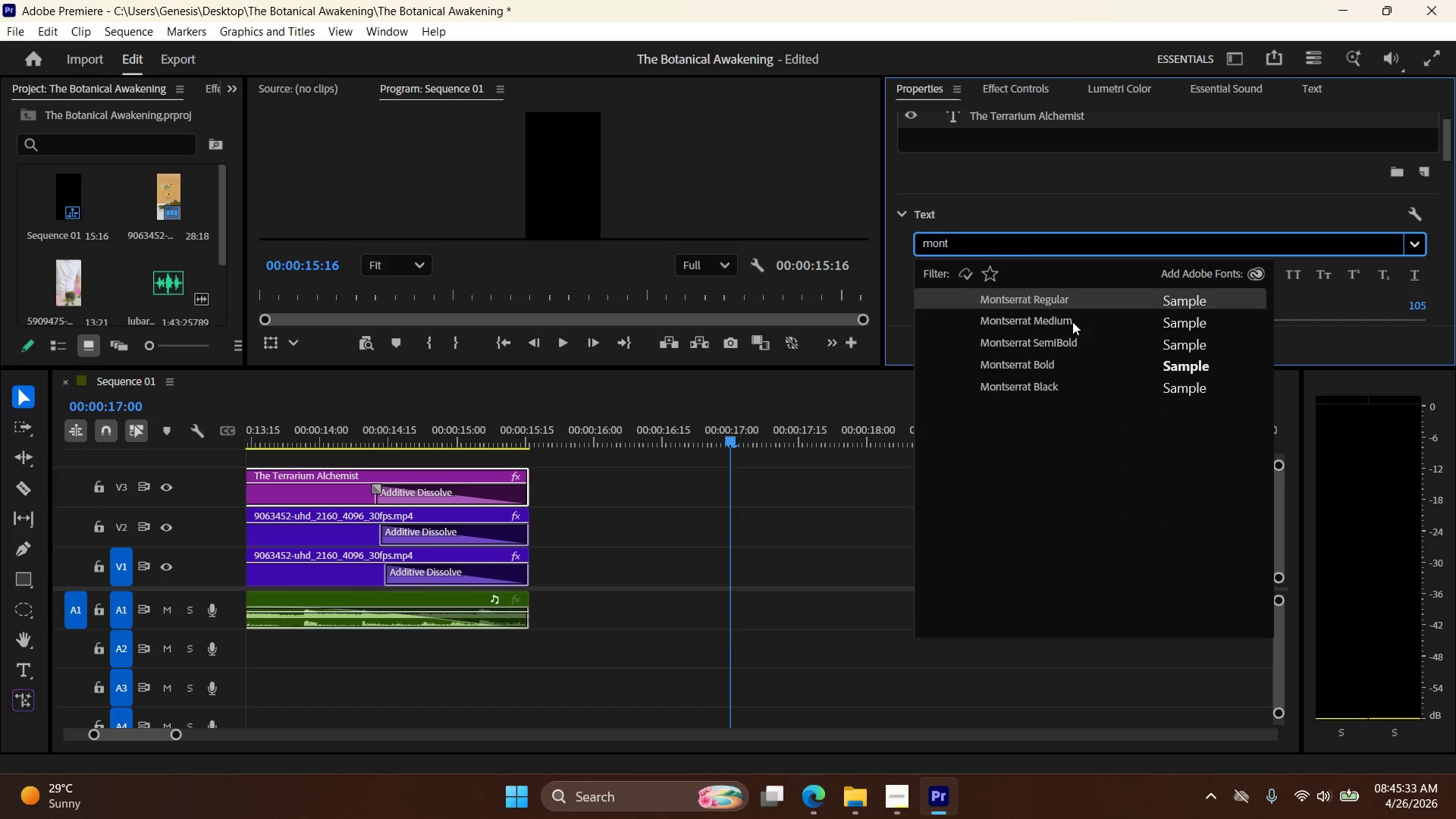 
left_click([1072, 322])
 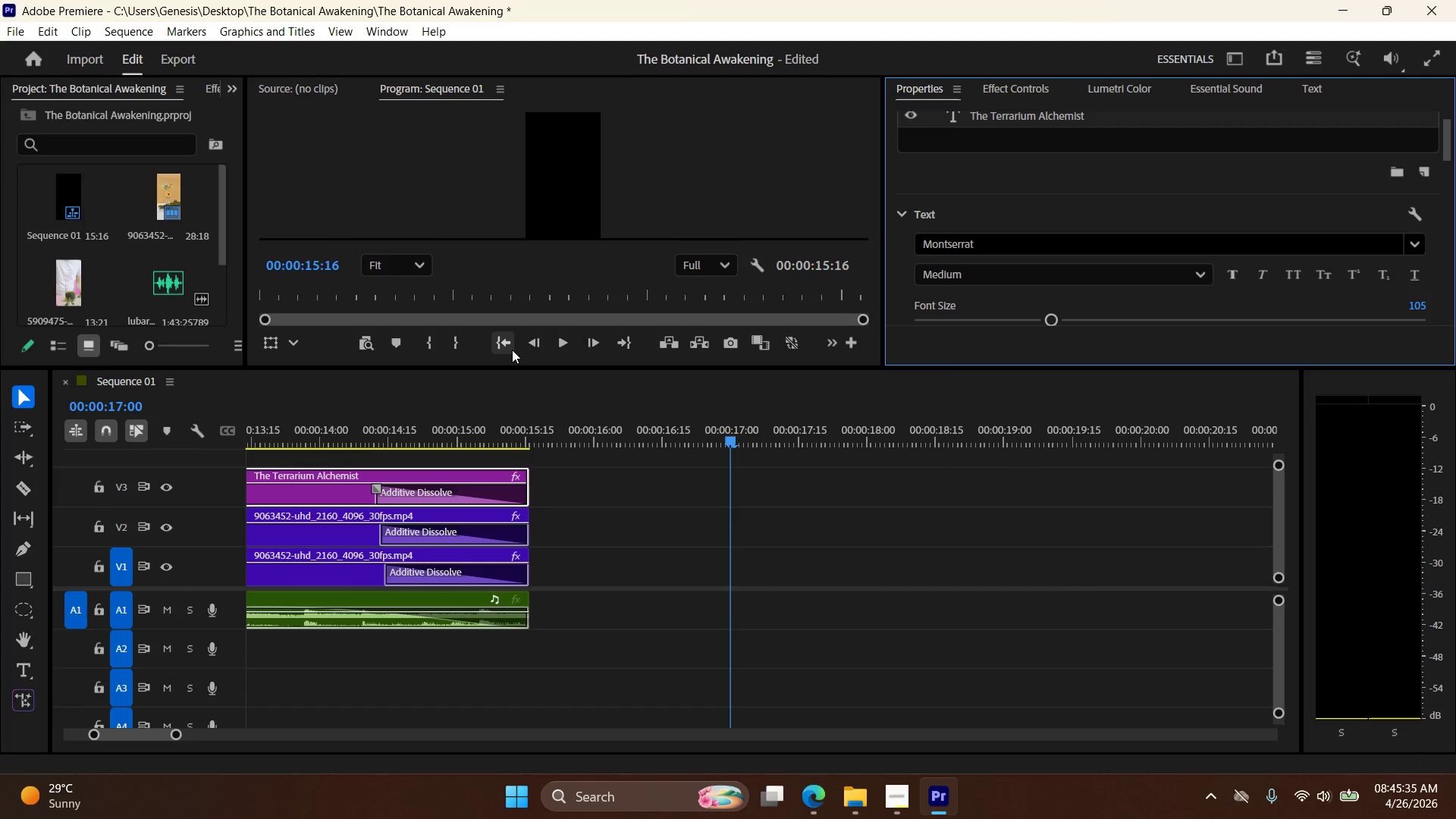 
double_click([570, 350])
 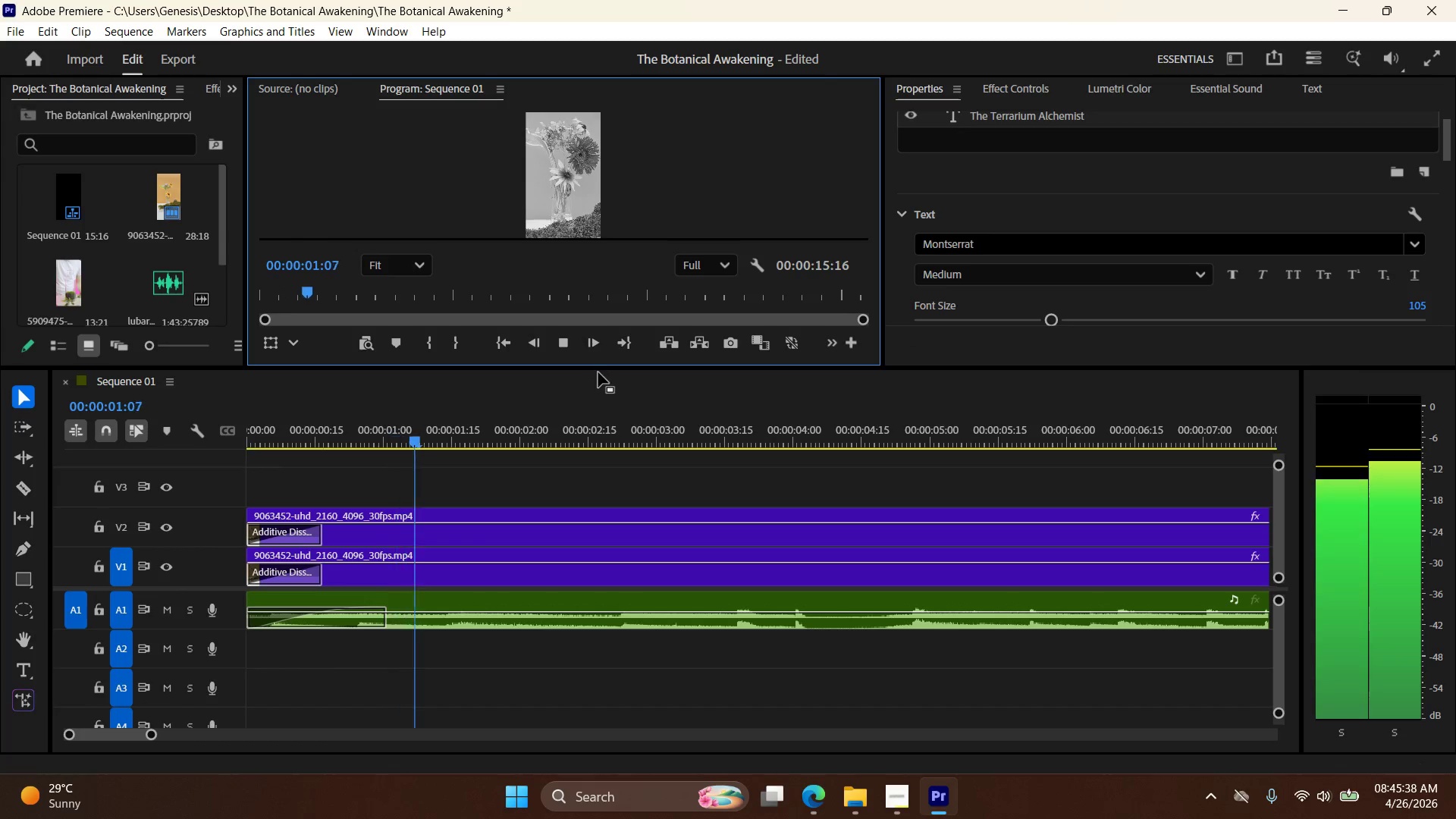 
left_click_drag(start_coordinate=[599, 369], to_coordinate=[592, 485])
 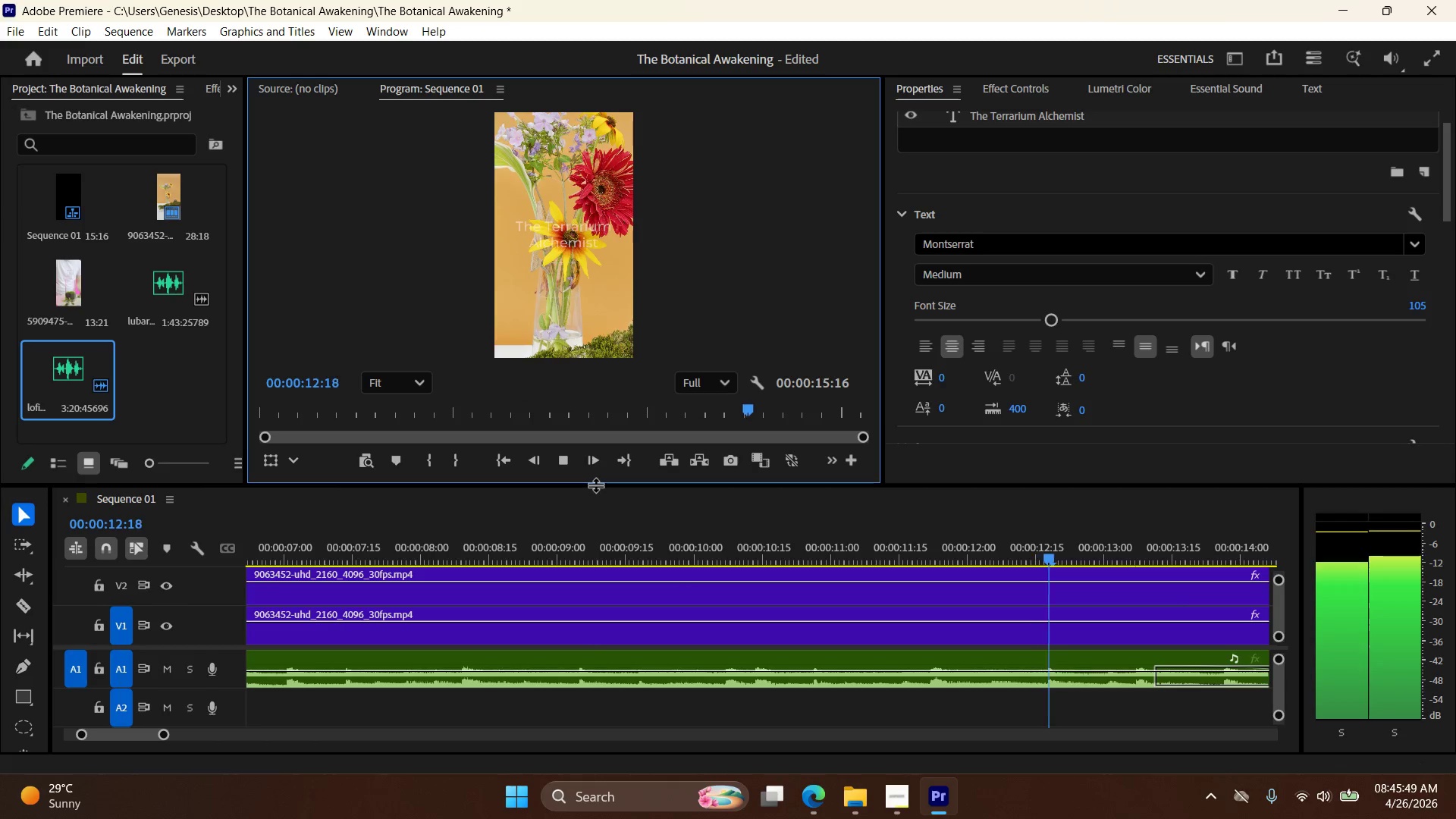 
wait(14.66)
 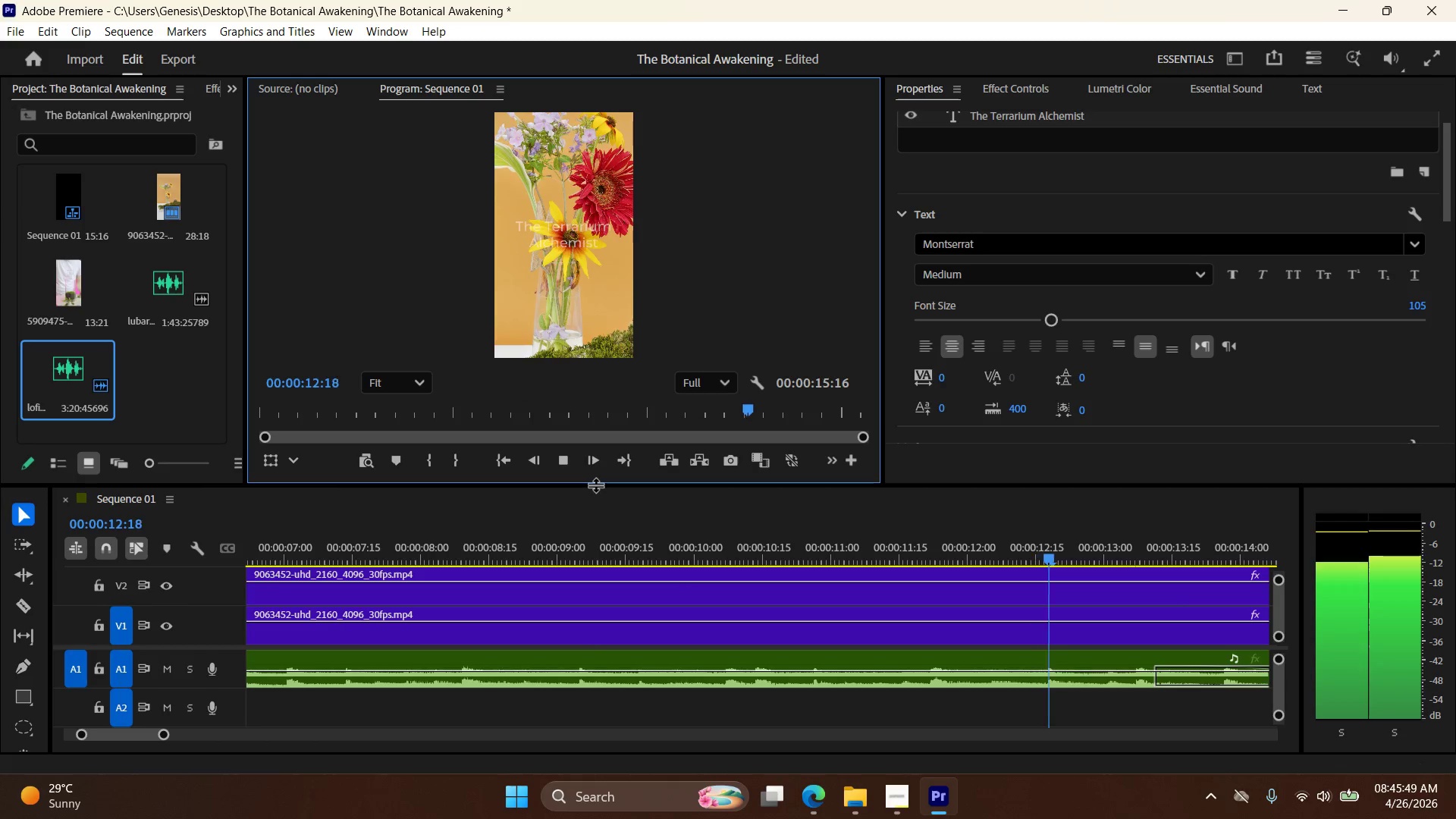 
left_click([510, 456])
 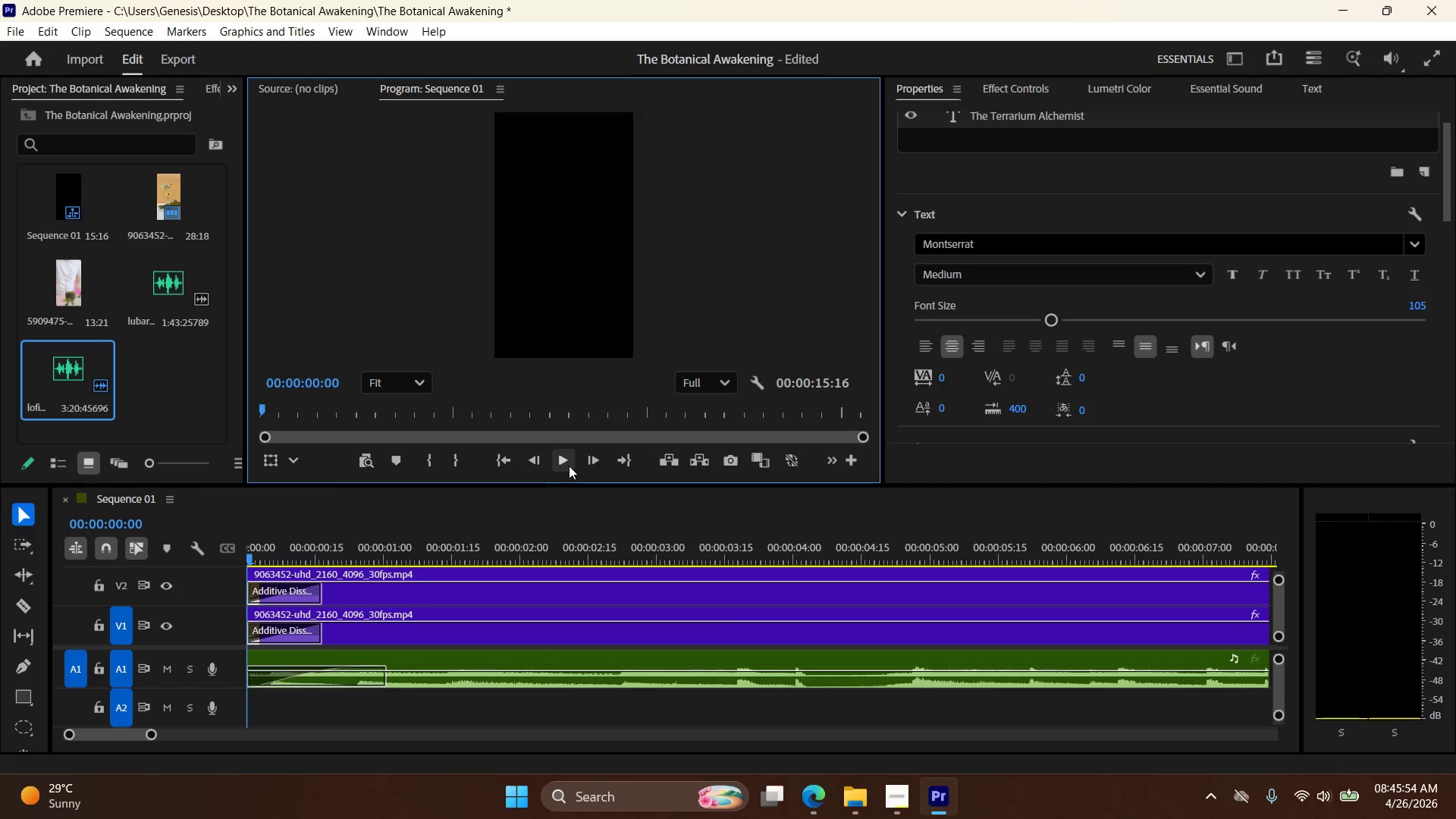 
left_click([570, 462])
 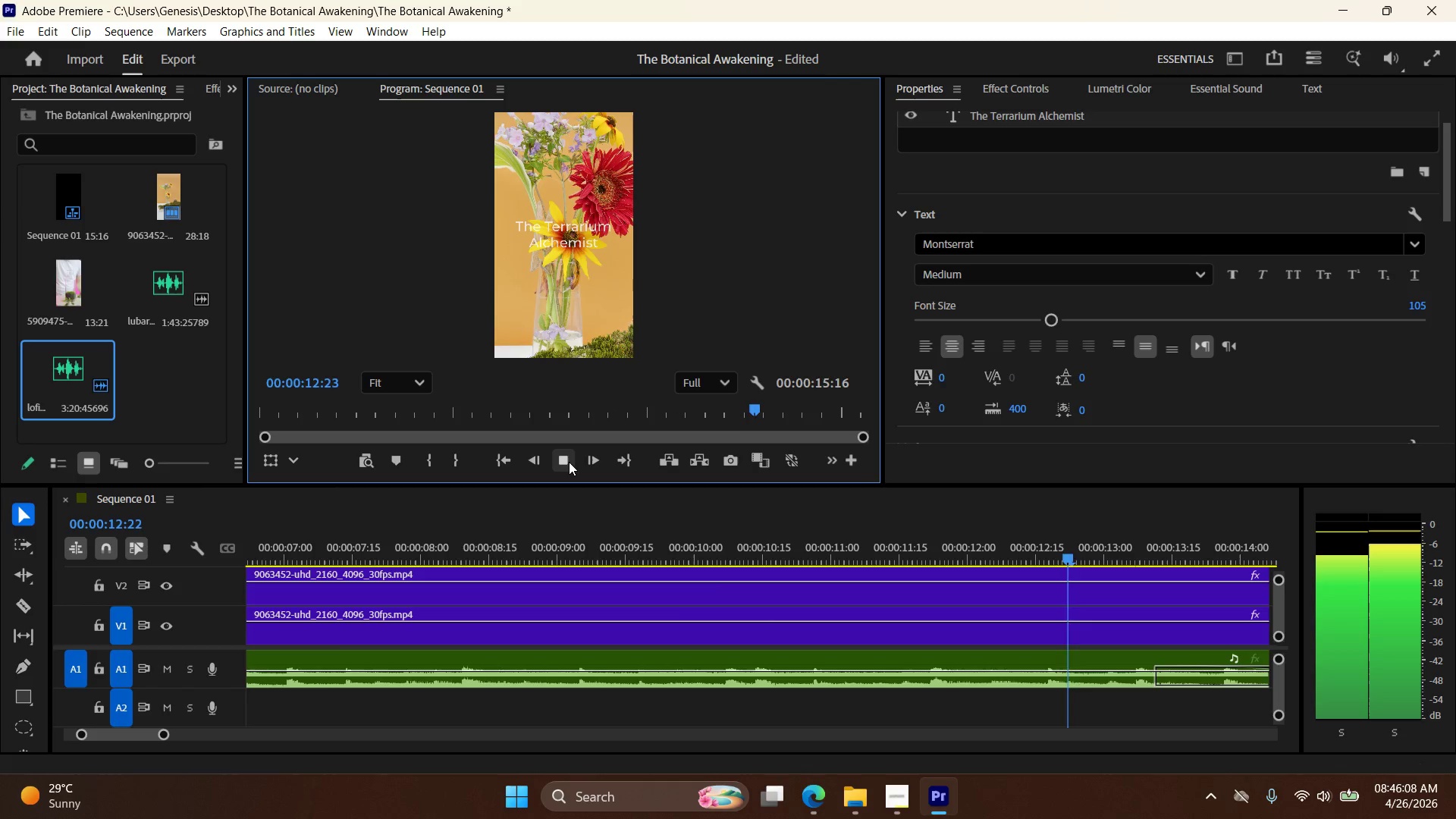 
wait(18.17)
 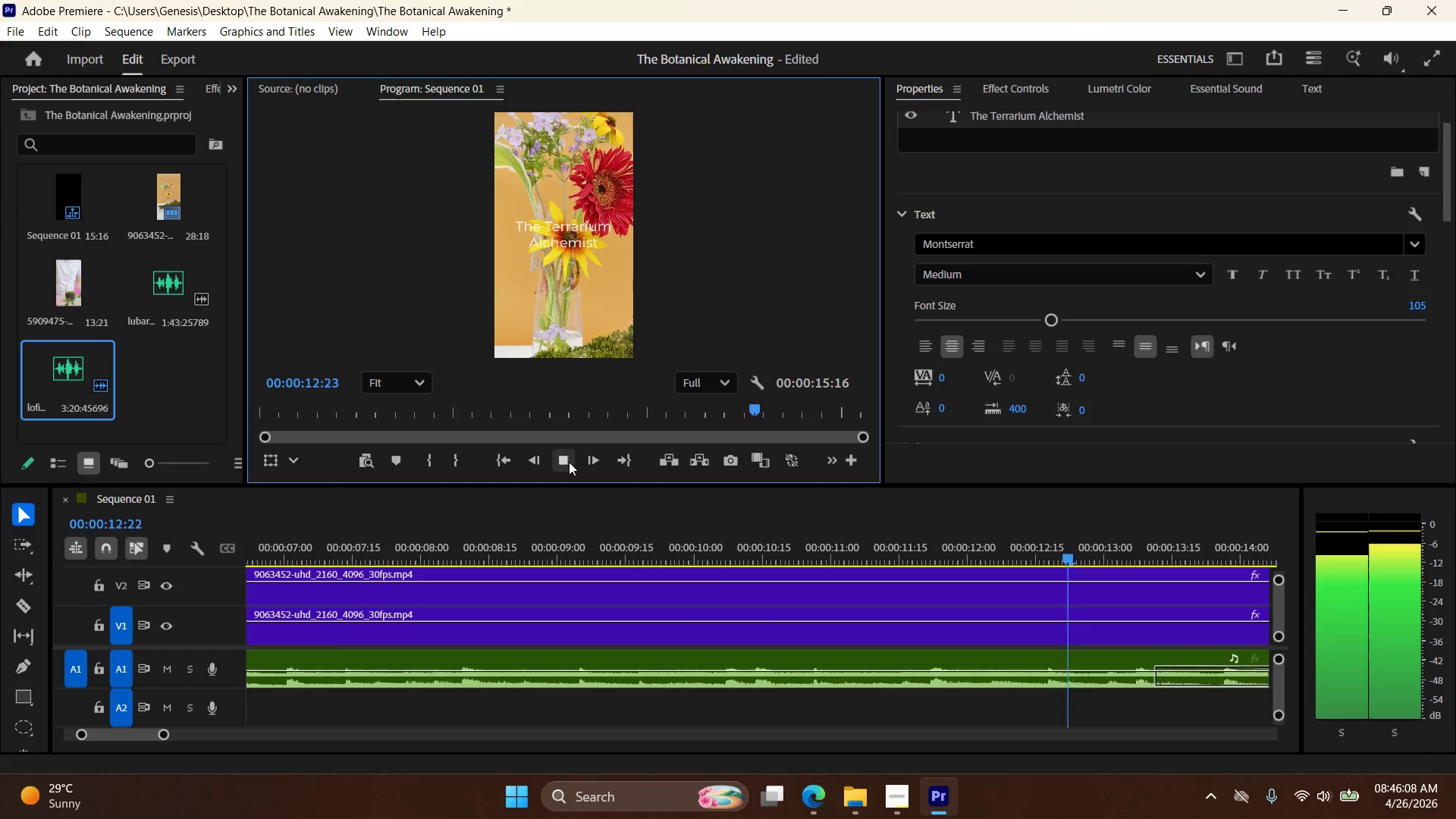 
left_click([893, 795])